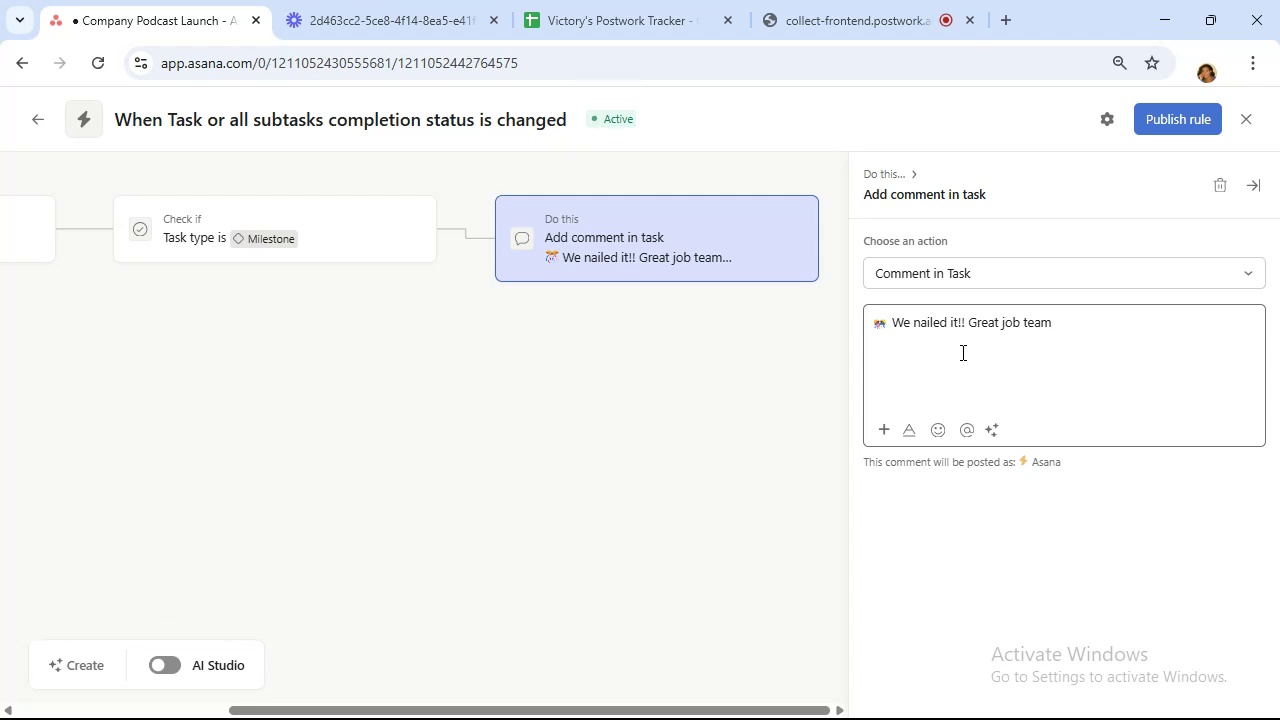 
left_click([1160, 114])
 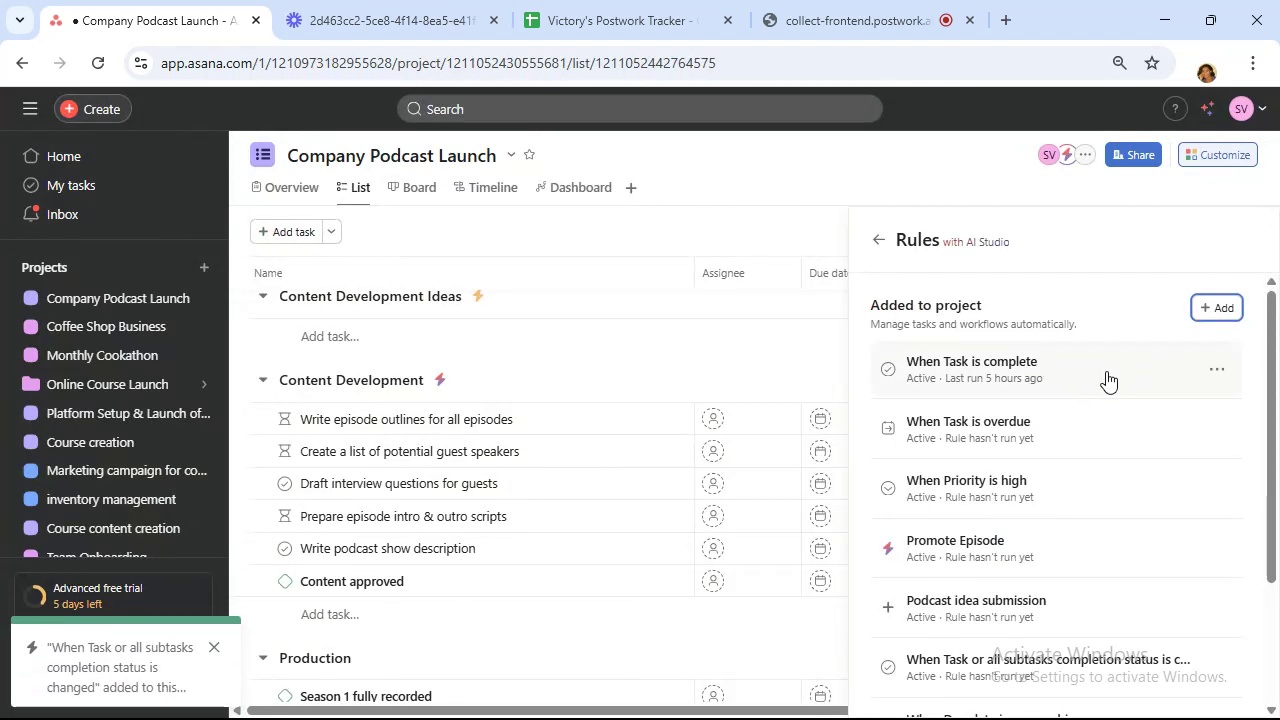 
wait(6.81)
 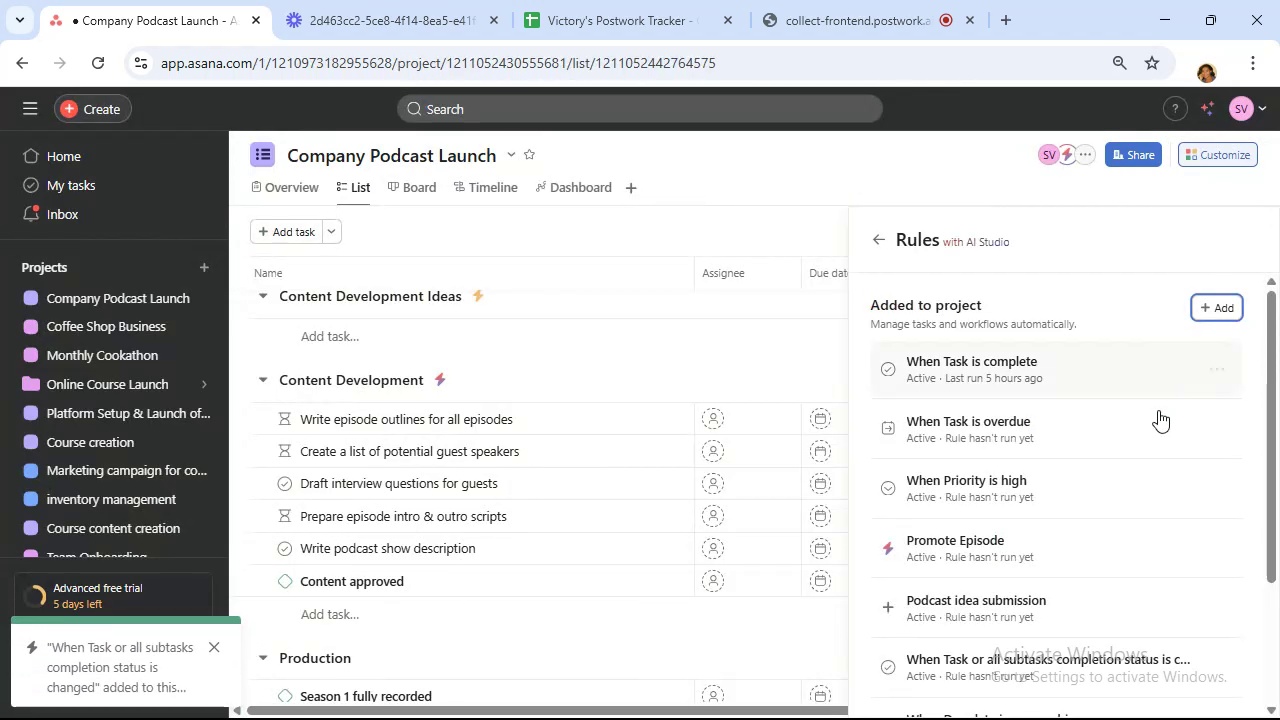 
scroll: coordinate [1095, 457], scroll_direction: down, amount: 8.0
 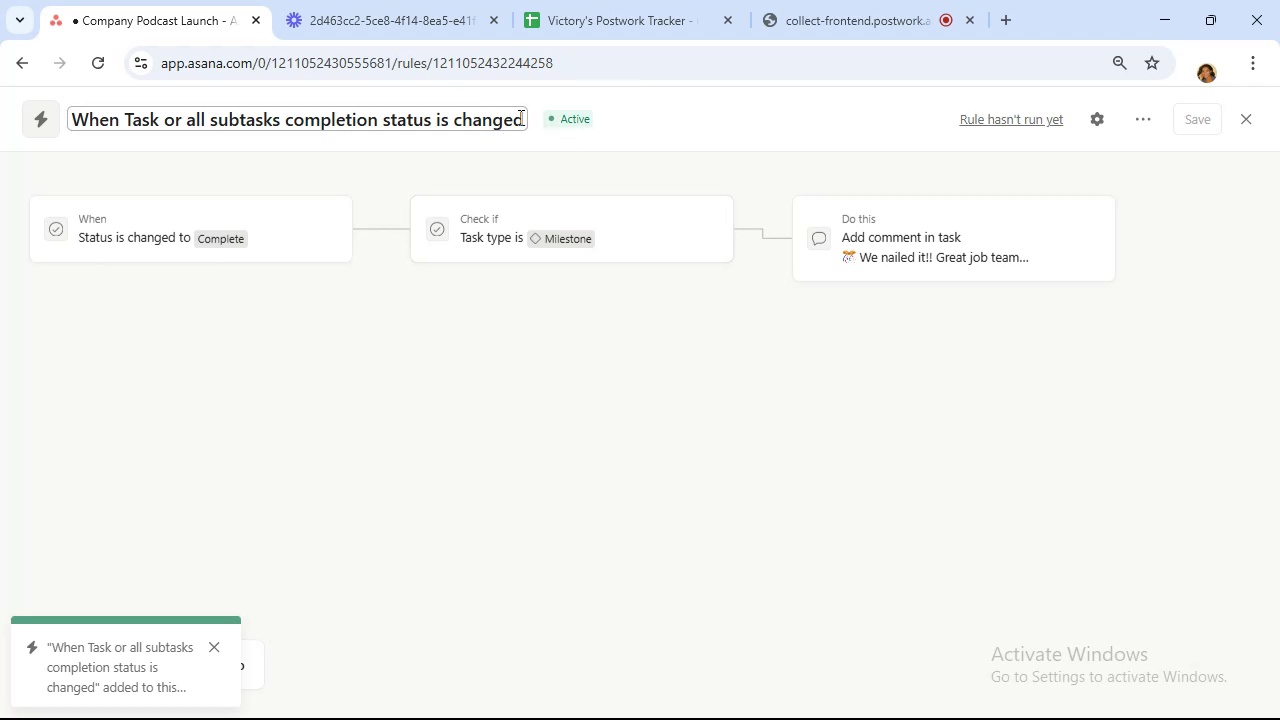 
wait(7.33)
 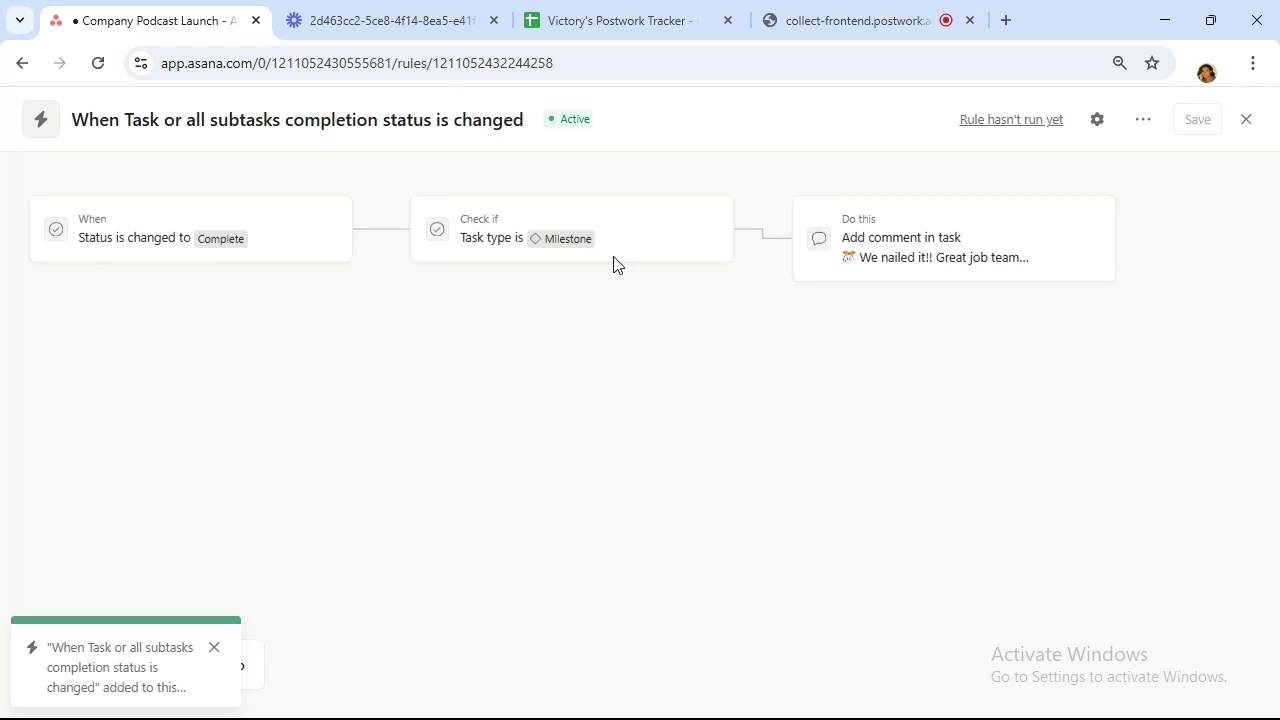 
left_click_drag(start_coordinate=[520, 122], to_coordinate=[122, 117])
 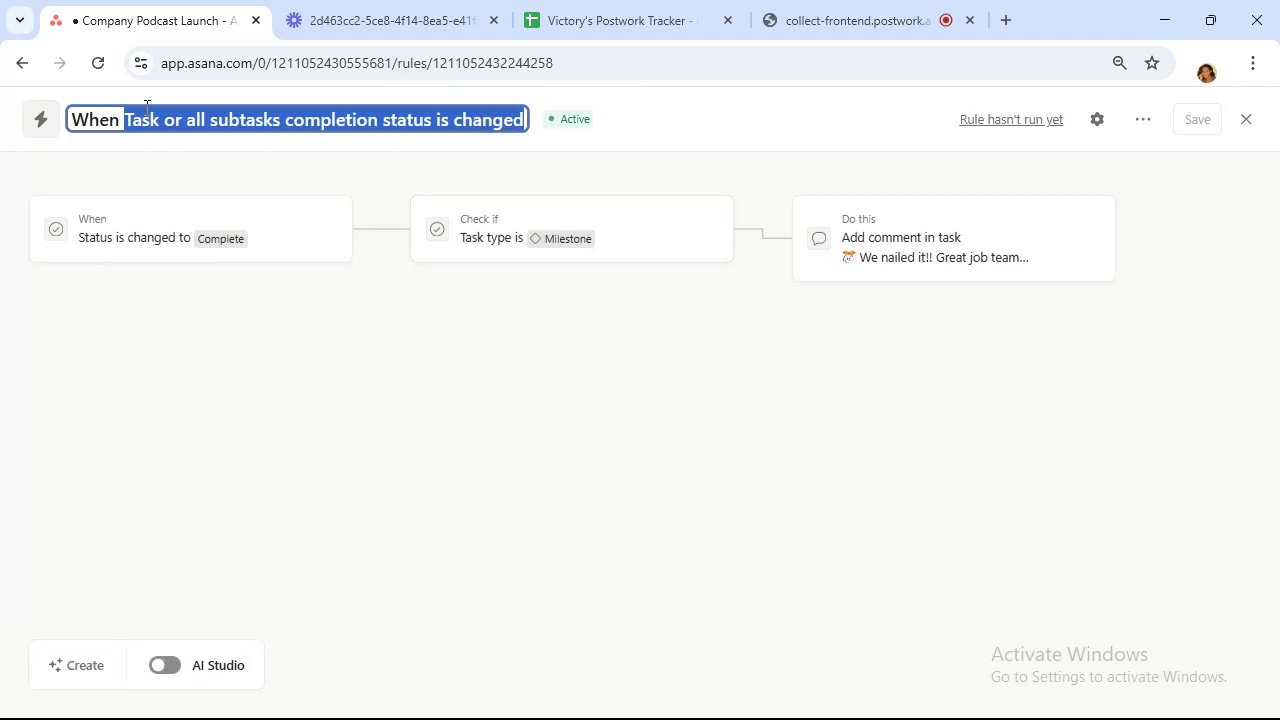 
key(Backspace)
type(Milestone is complete)
 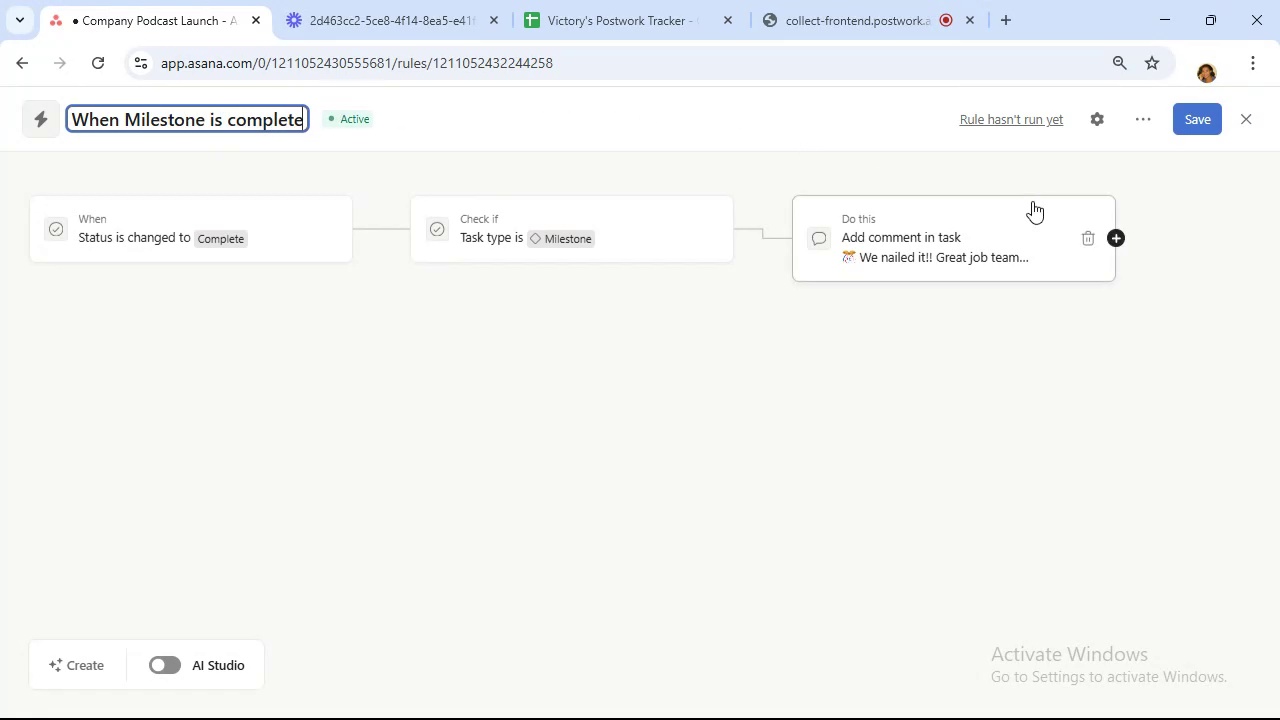 
left_click([1191, 125])
 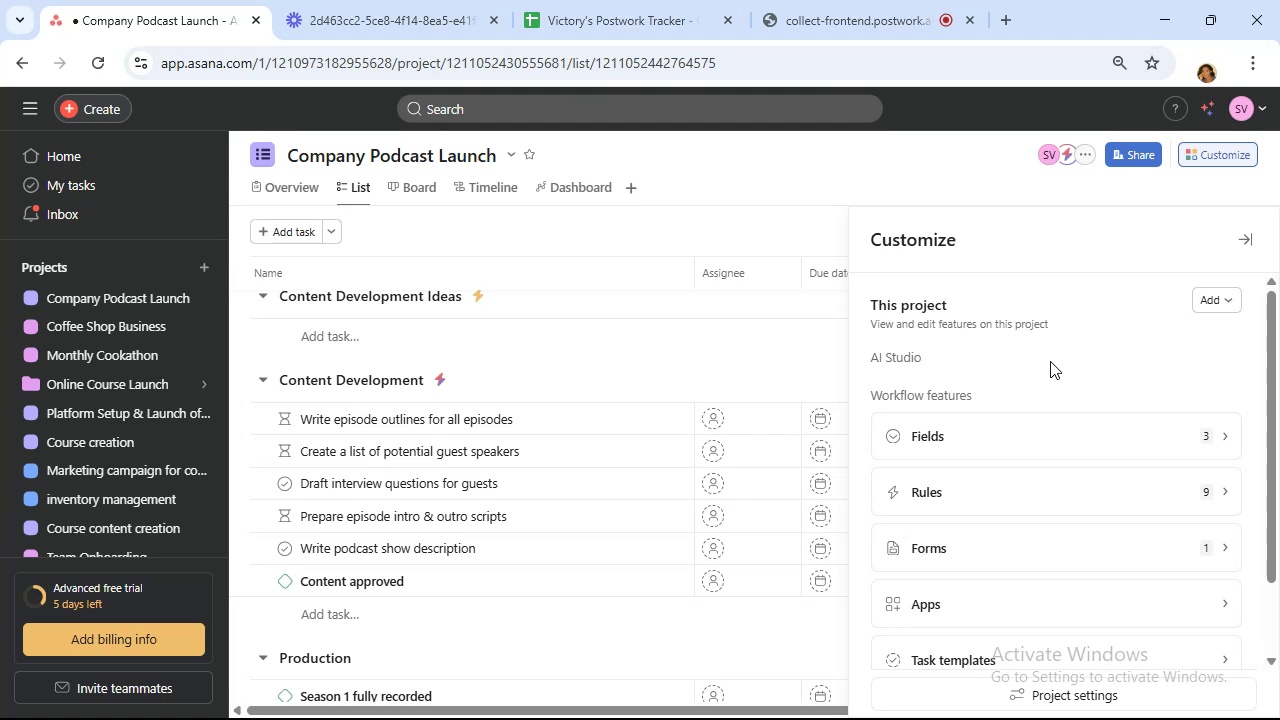 
wait(26.4)
 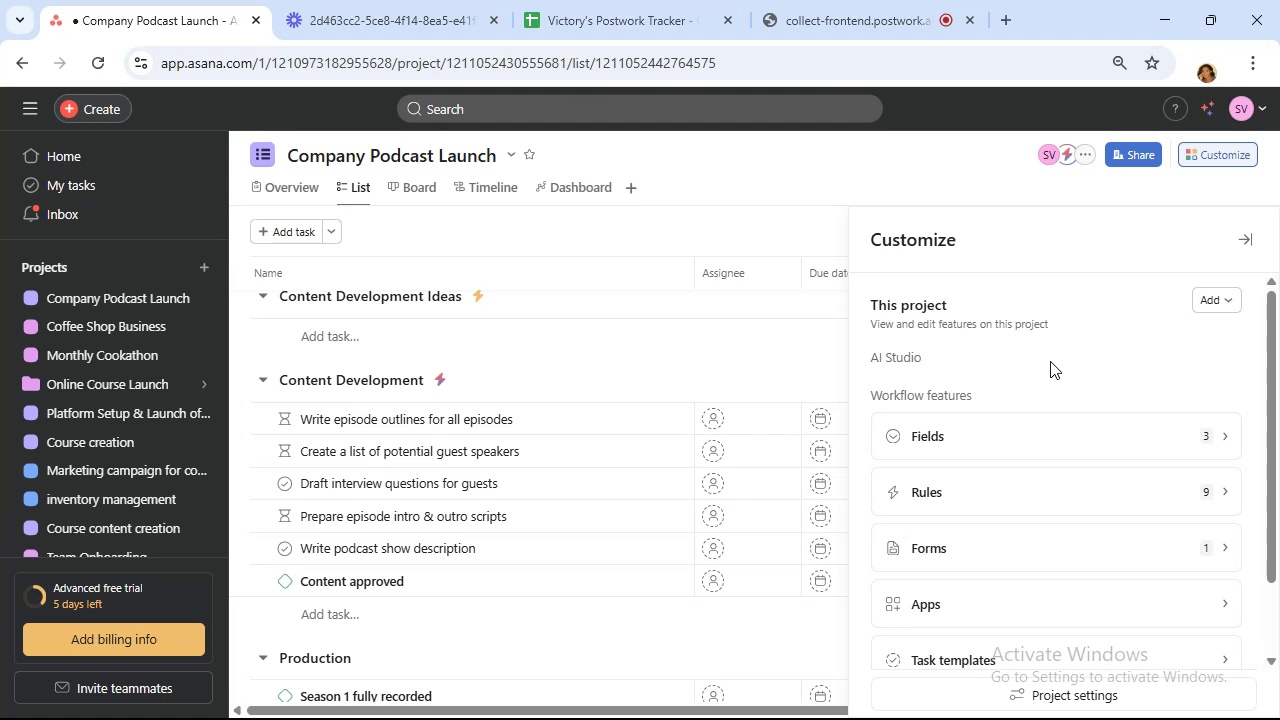 
scroll: coordinate [384, 376], scroll_direction: up, amount: 6.0
 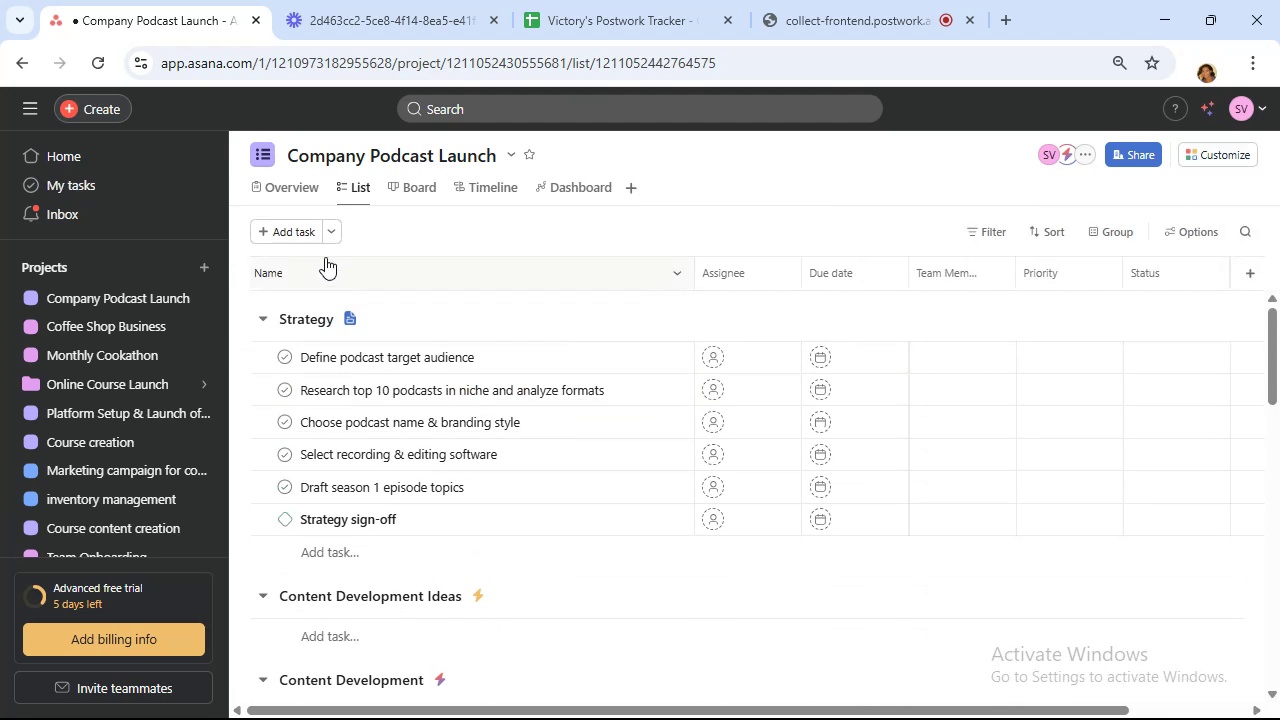 
left_click([329, 228])
 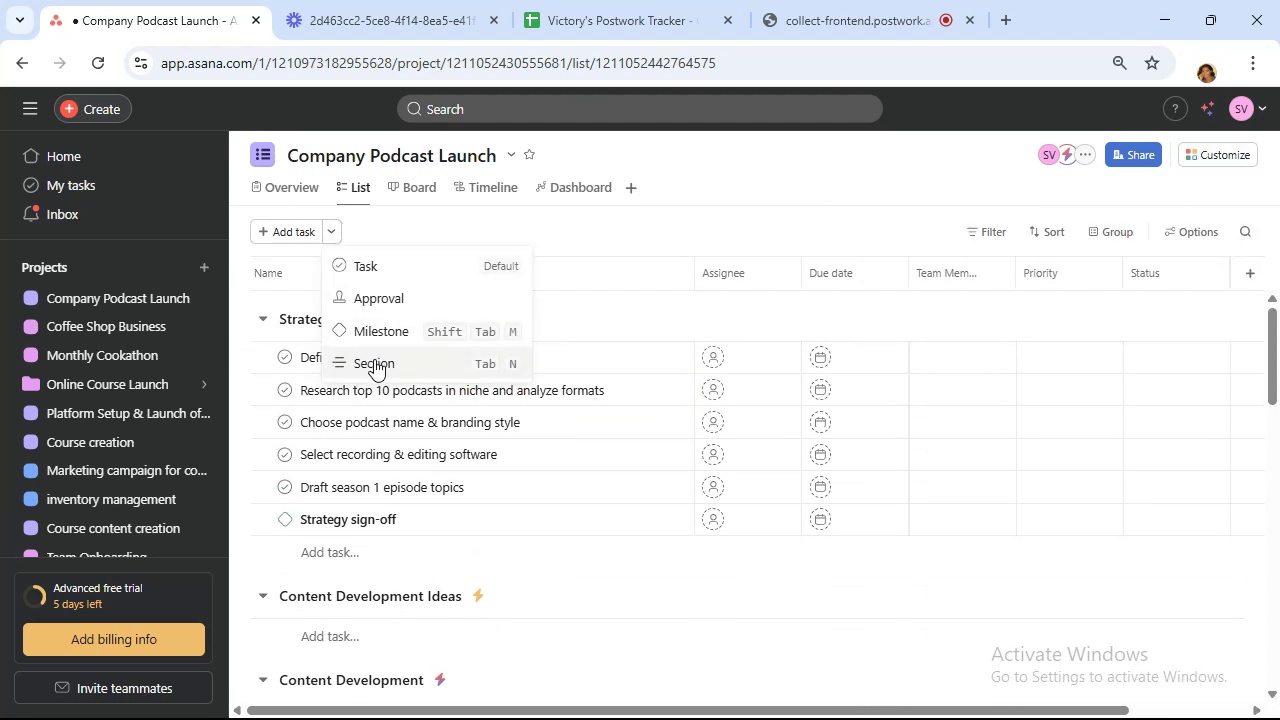 
left_click([374, 359])
 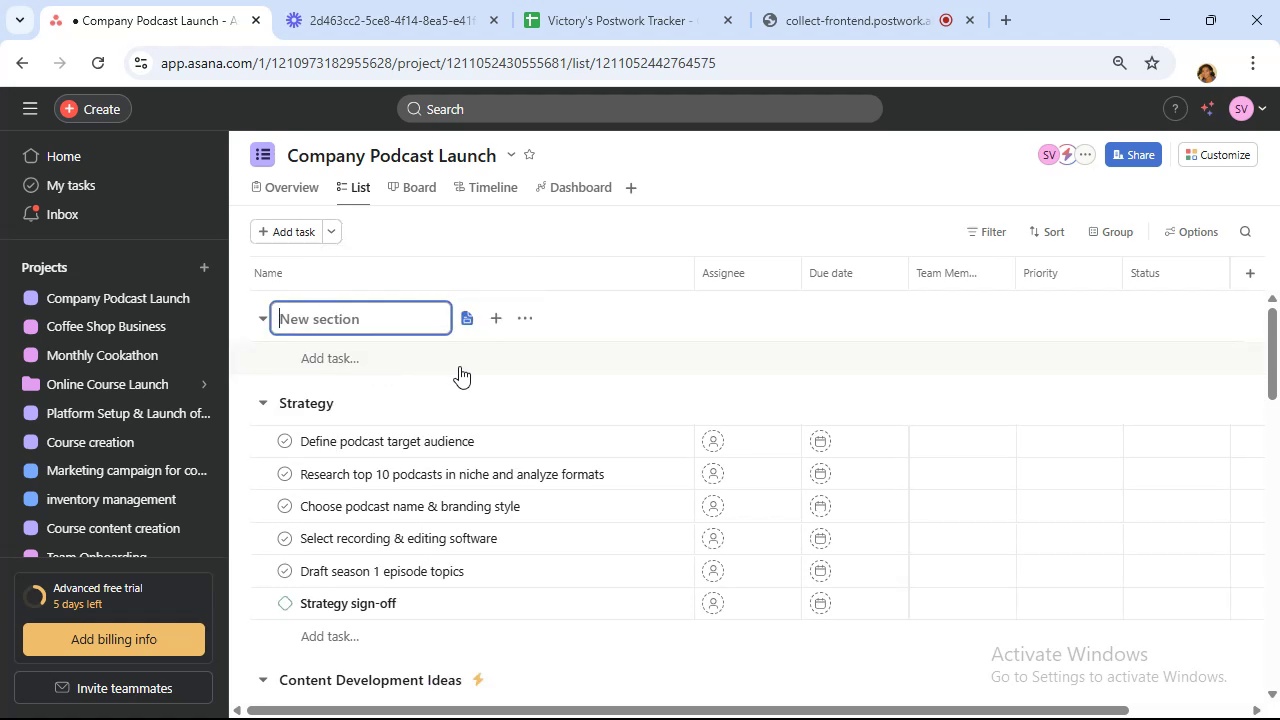 
wait(6.59)
 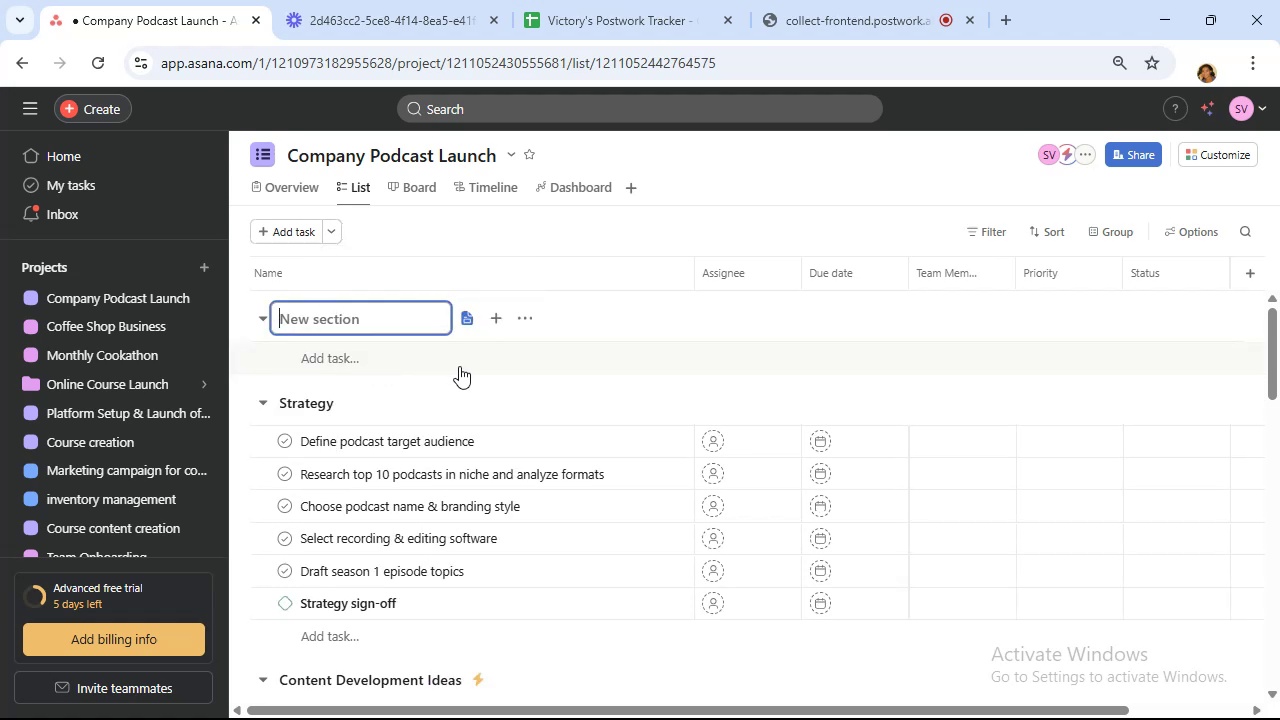 
type(Potential Guests)
 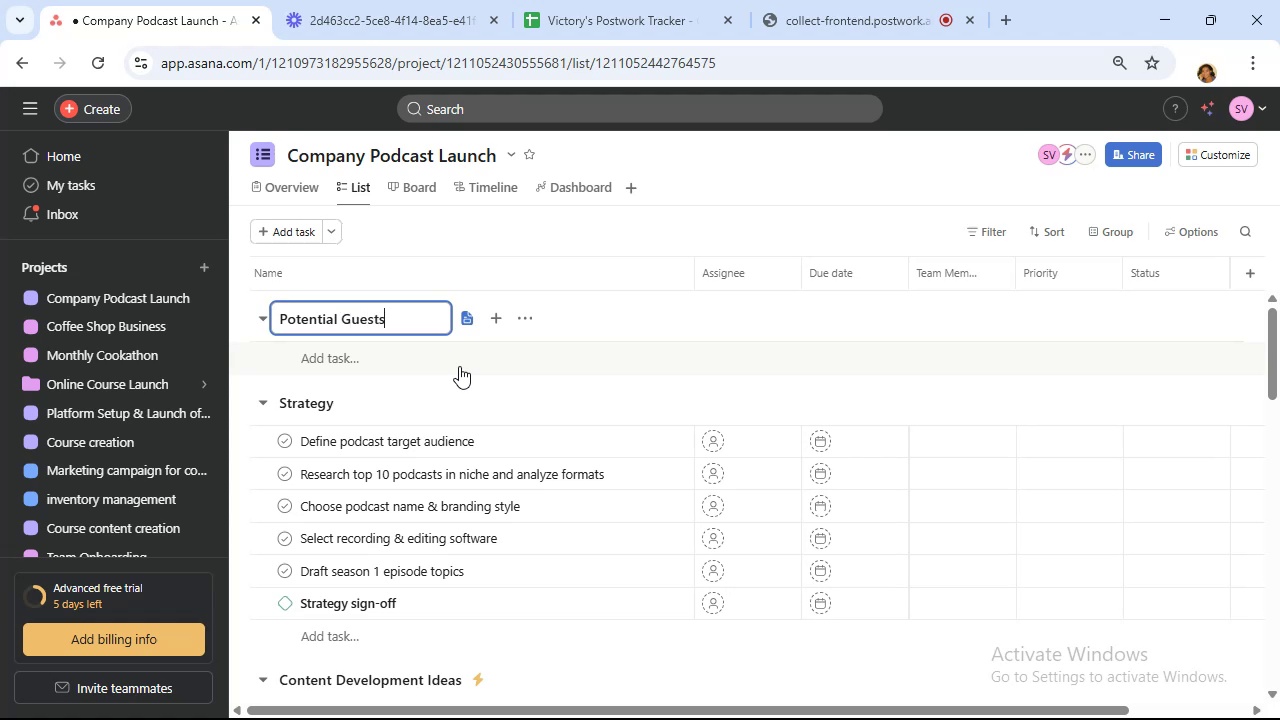 
wait(47.34)
 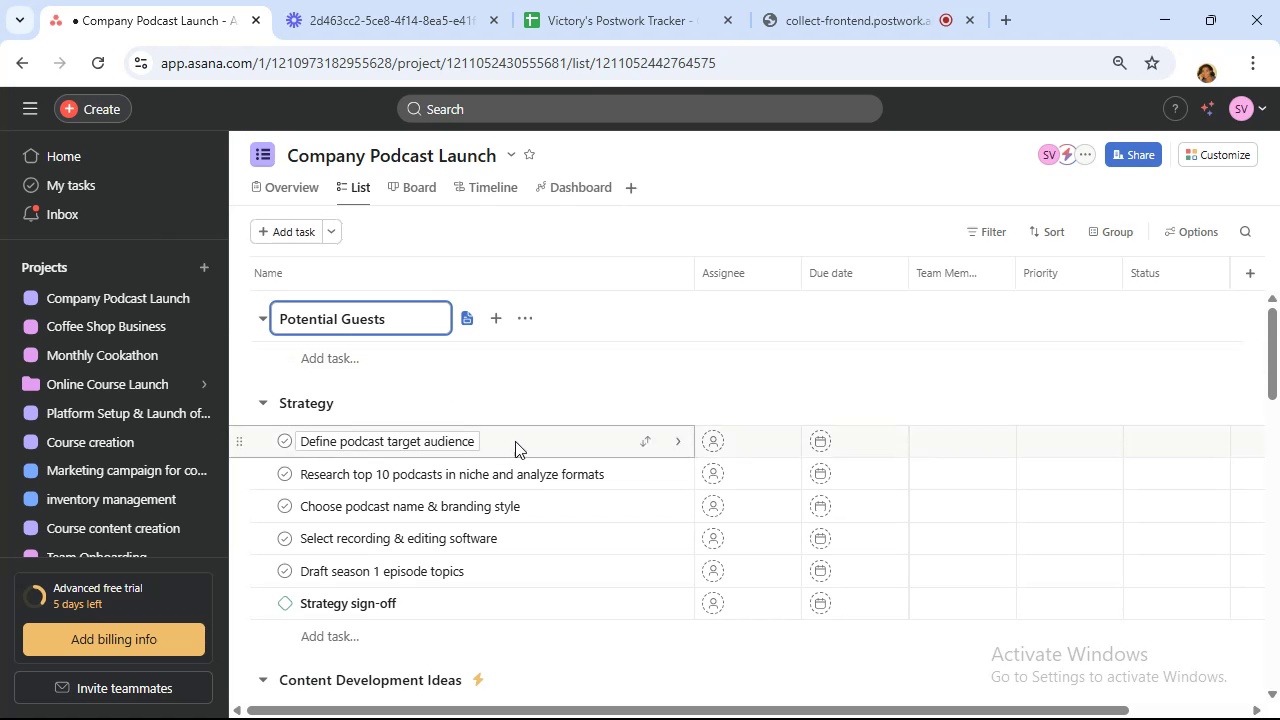 
left_click([1207, 159])
 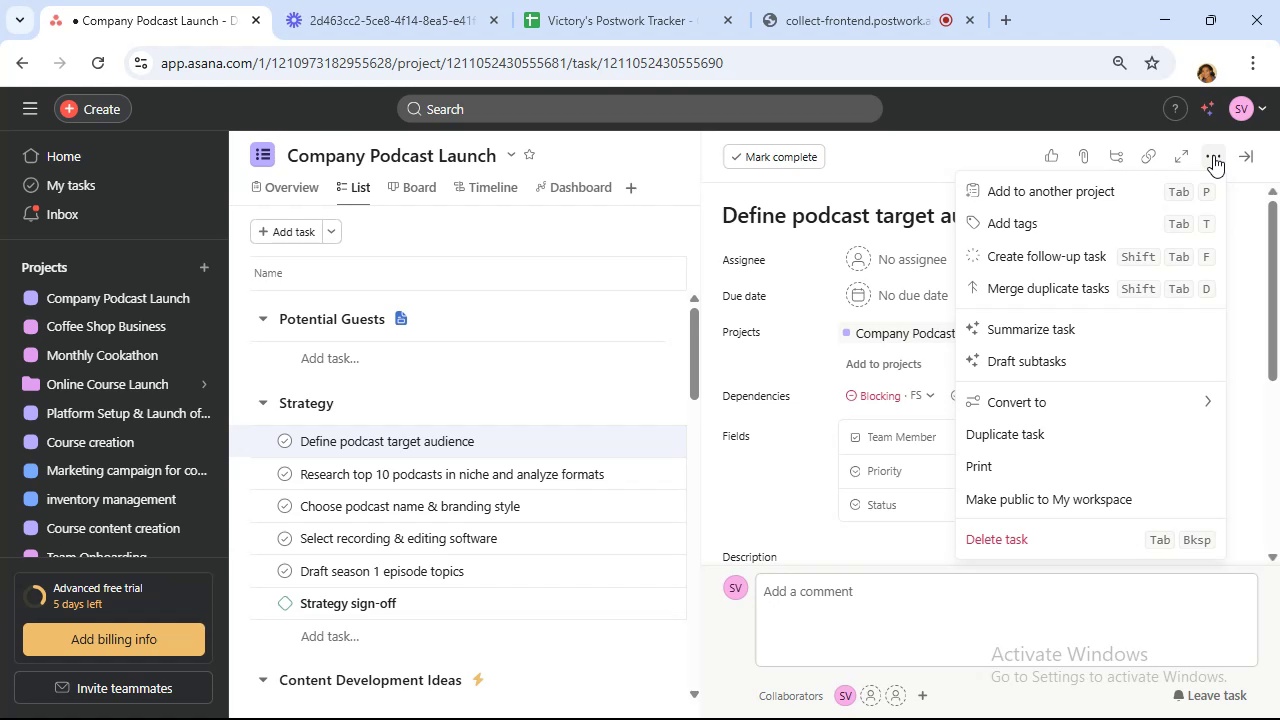 
wait(17.67)
 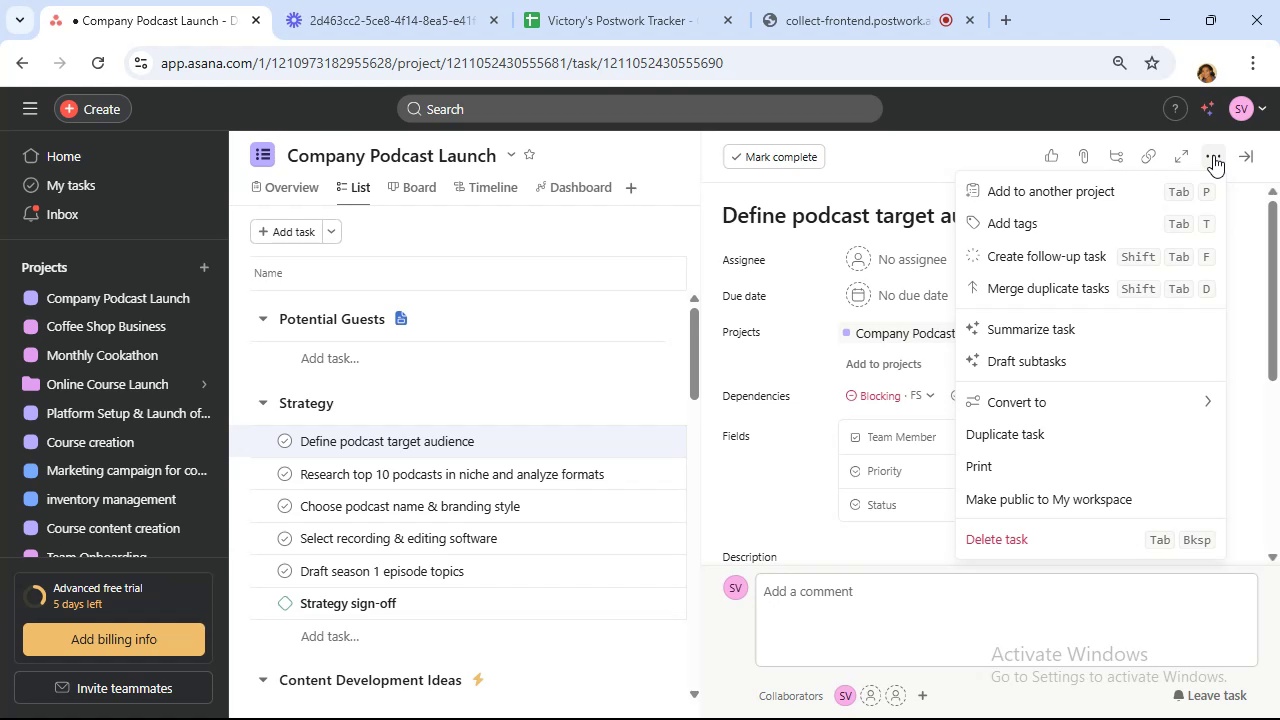 
left_click([1213, 155])
 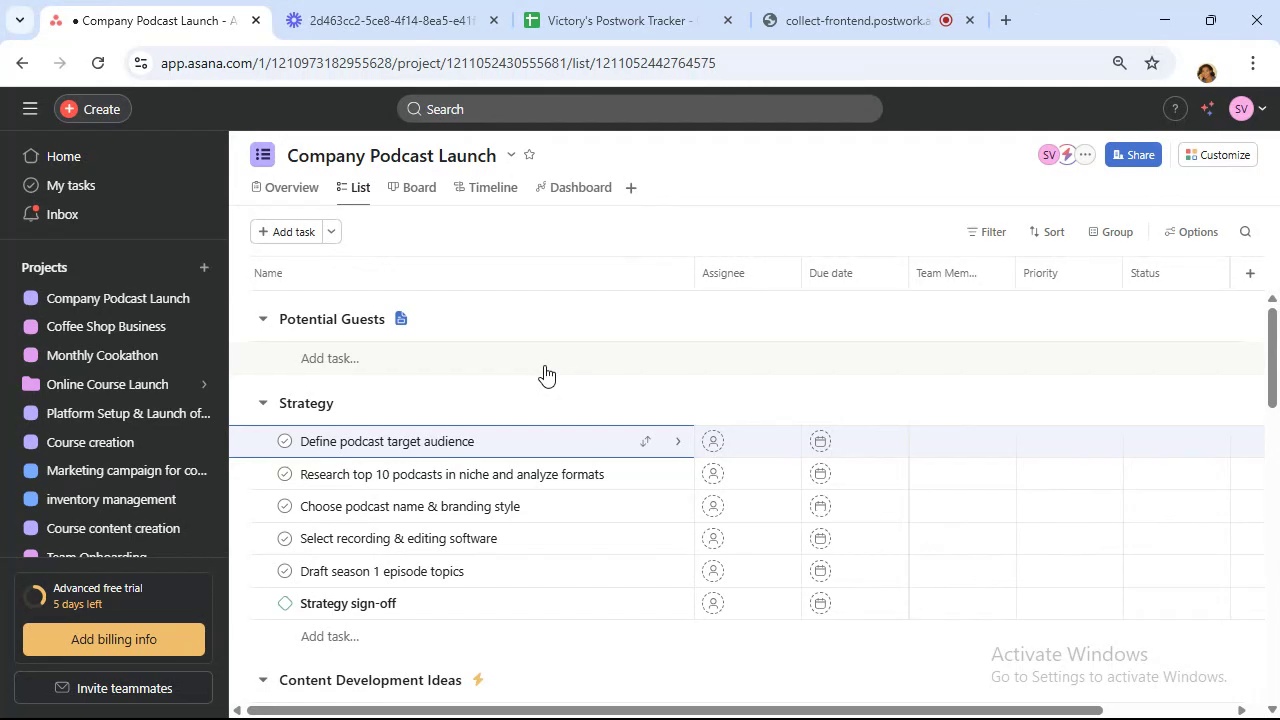 
wait(34.85)
 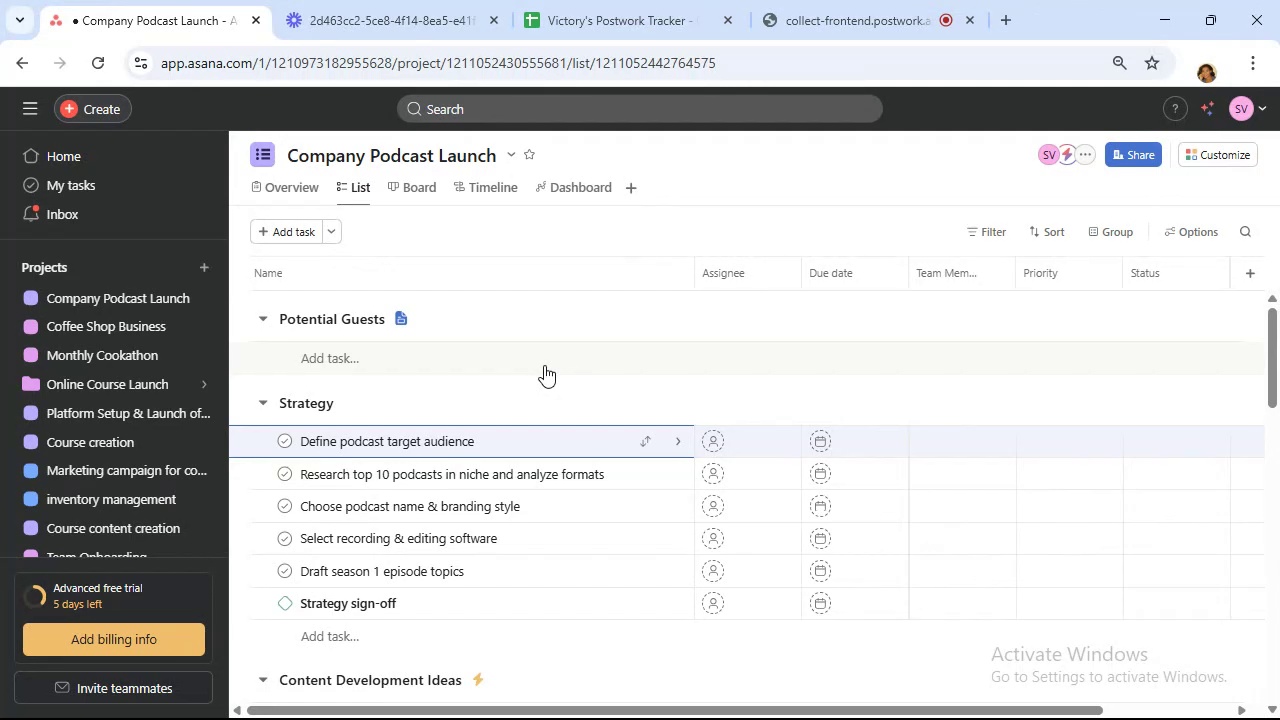 
left_click([1214, 159])
 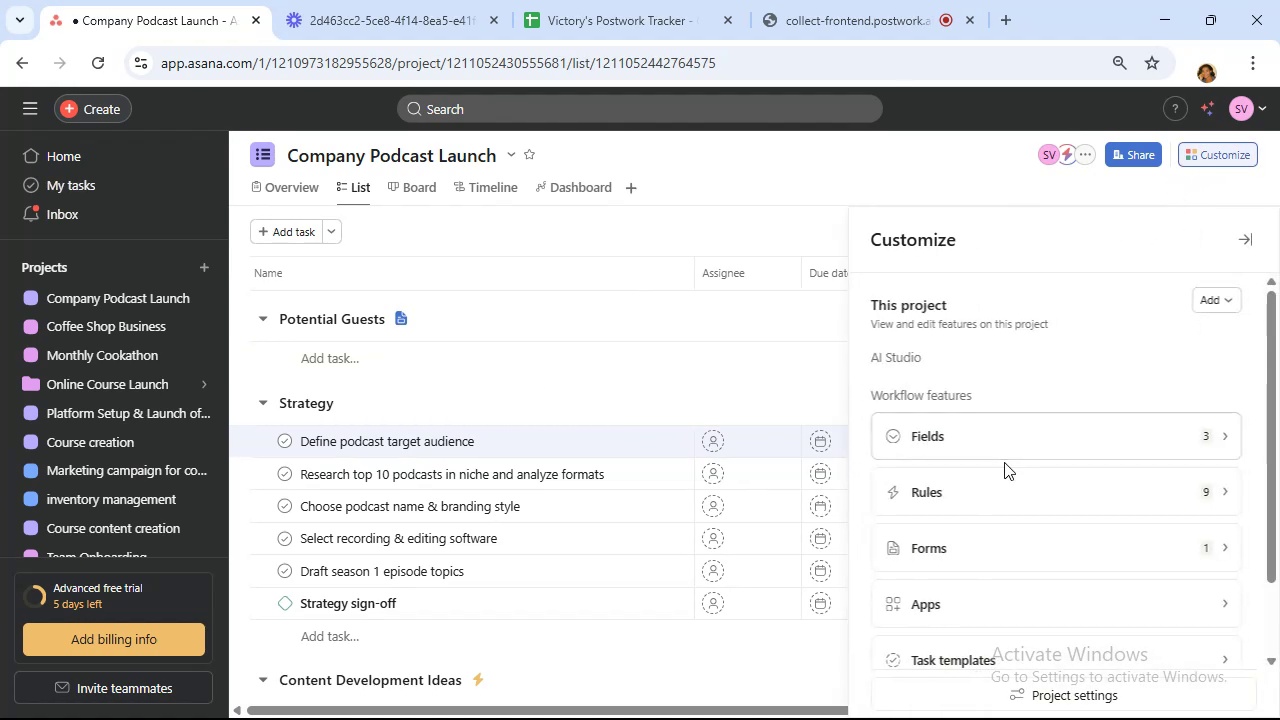 
scroll: coordinate [1004, 462], scroll_direction: down, amount: 2.0
 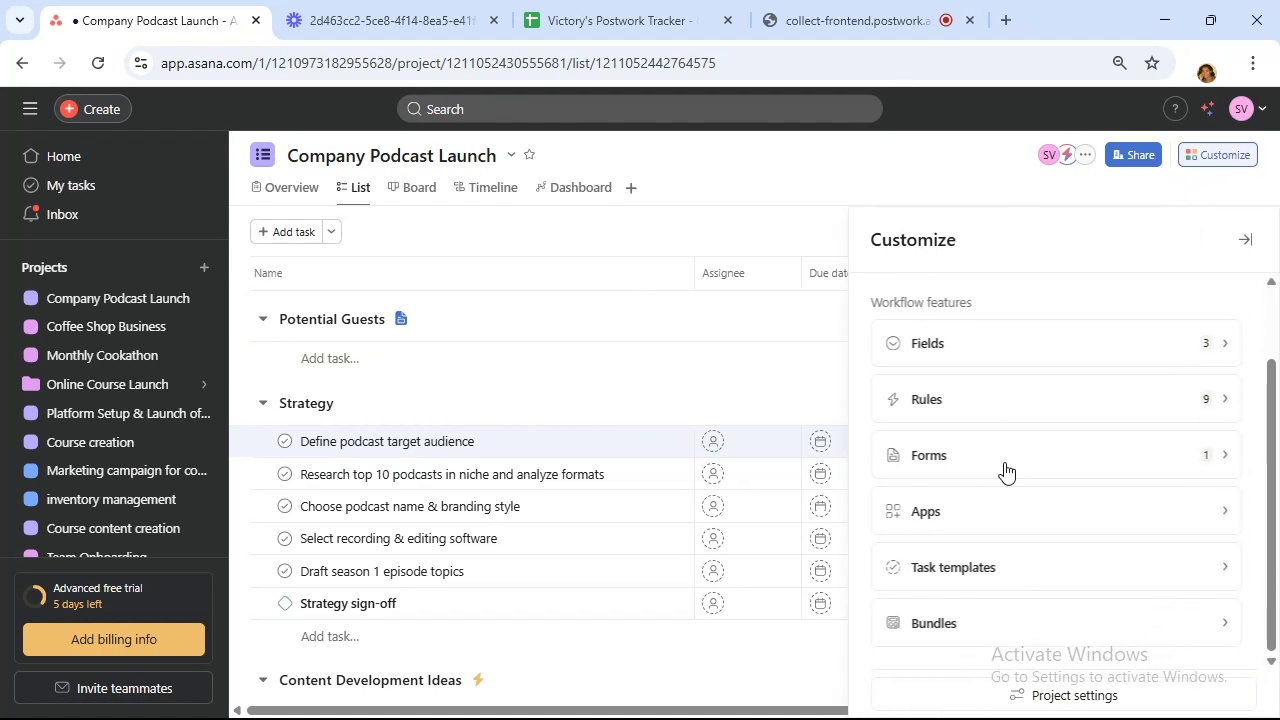 
left_click([1004, 462])
 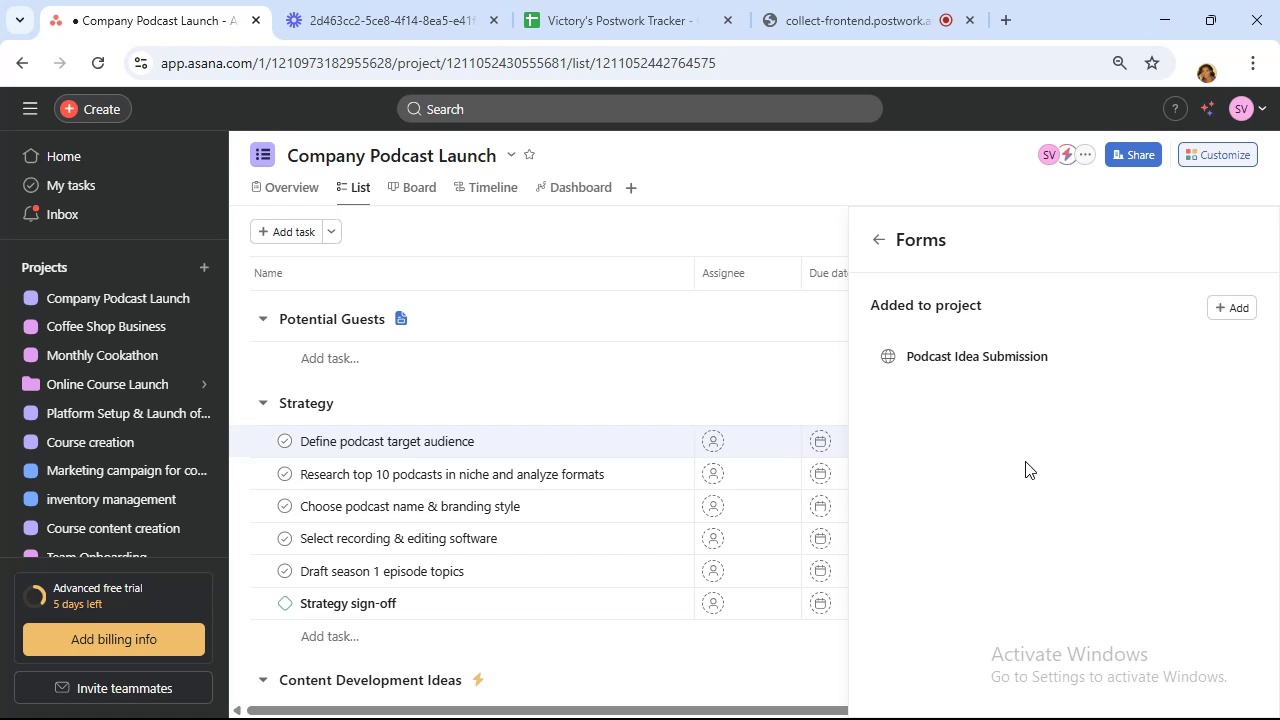 
wait(13.55)
 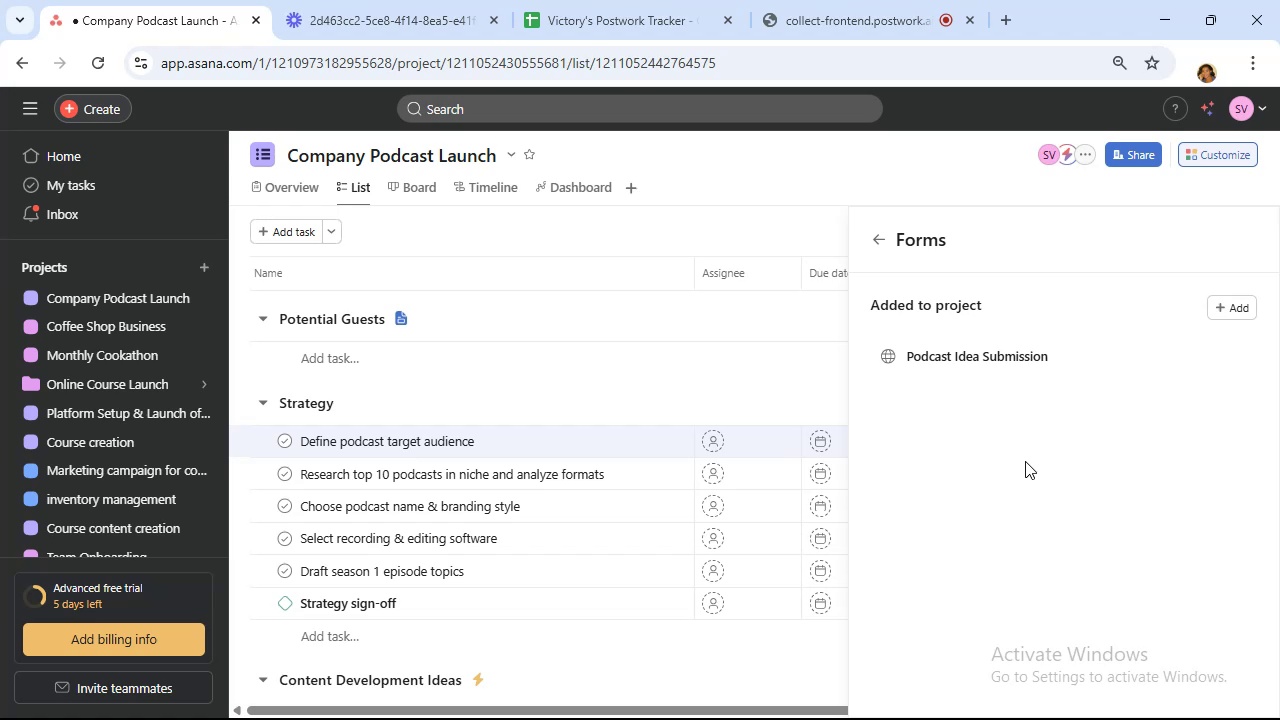 
left_click([1231, 306])
 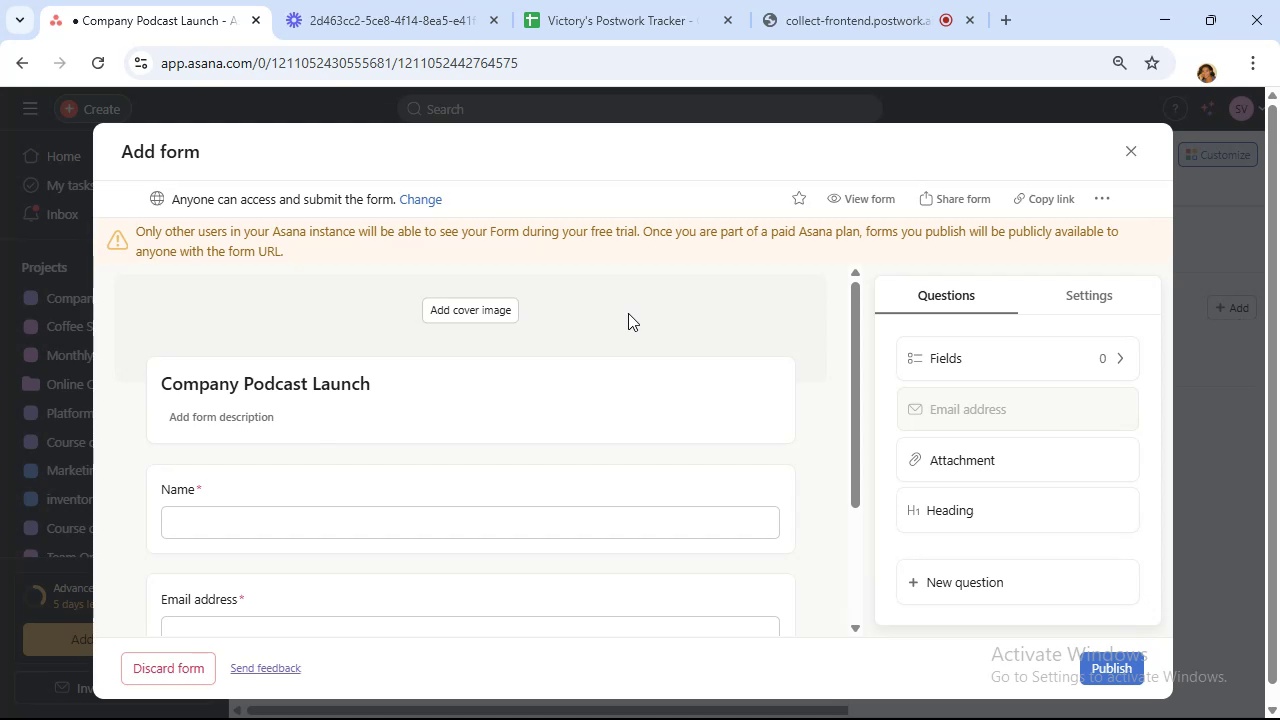 
wait(16.95)
 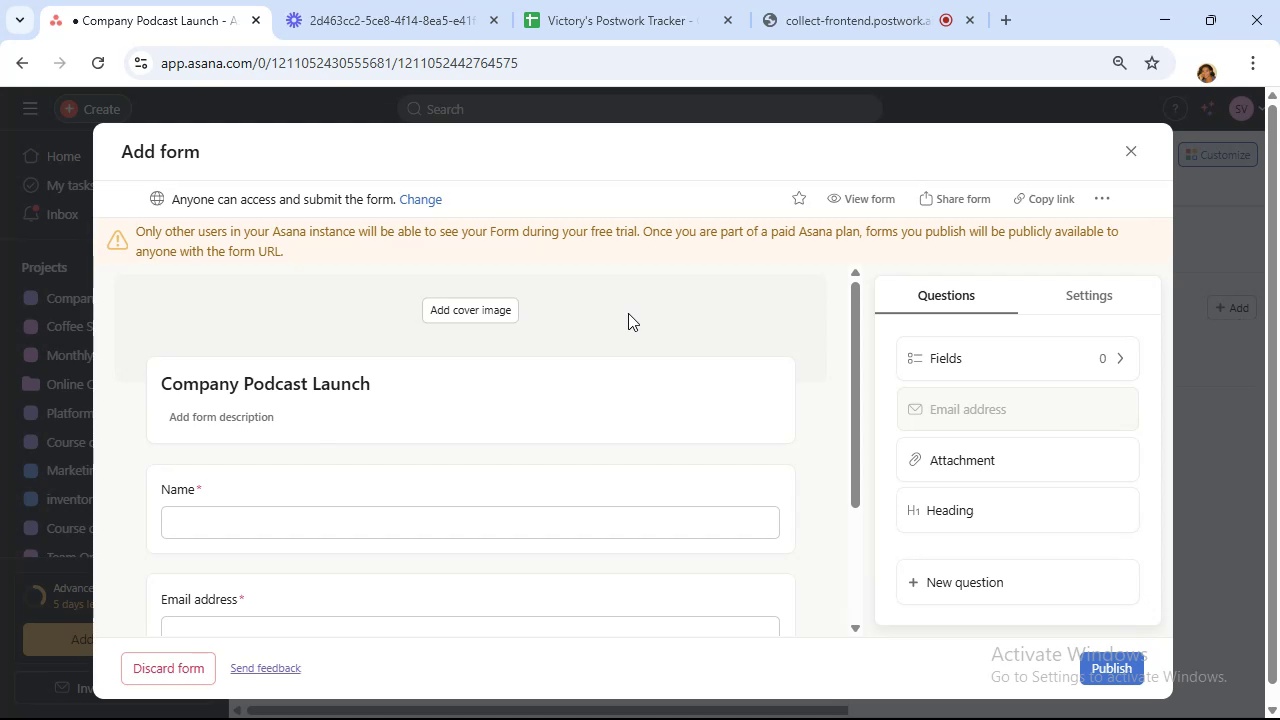 
left_click([372, 385])
 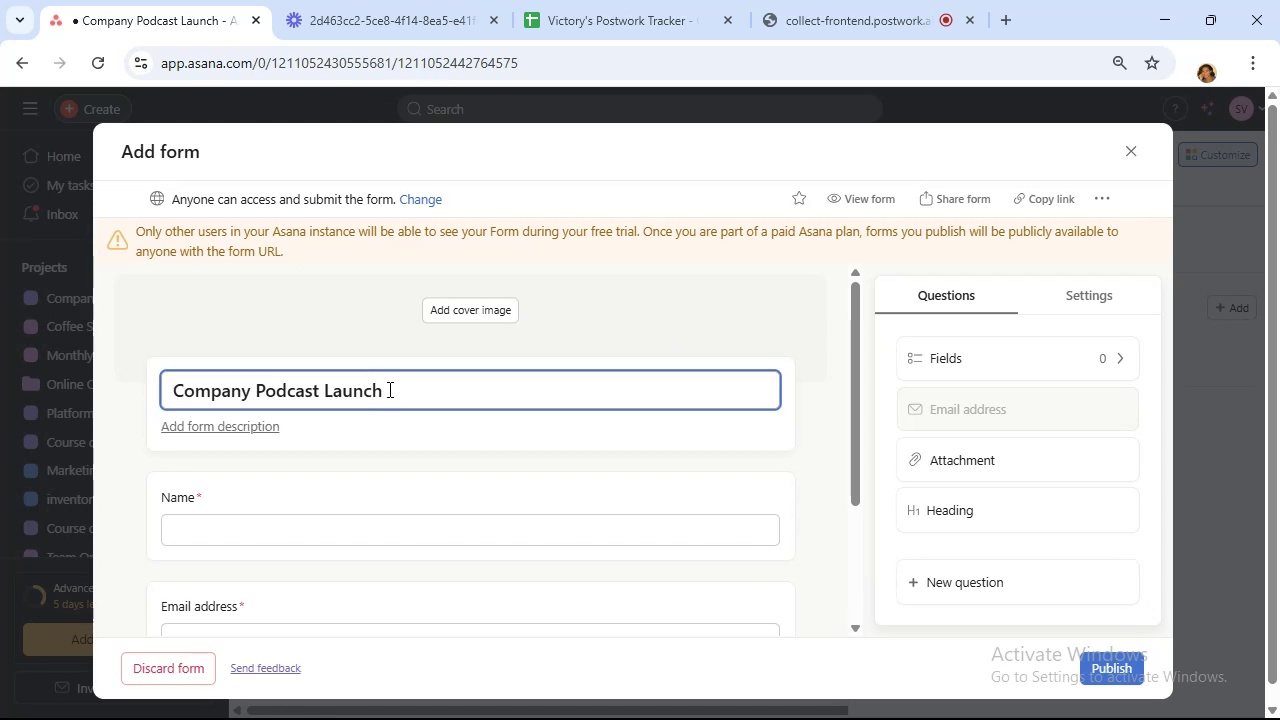 
left_click([388, 389])
 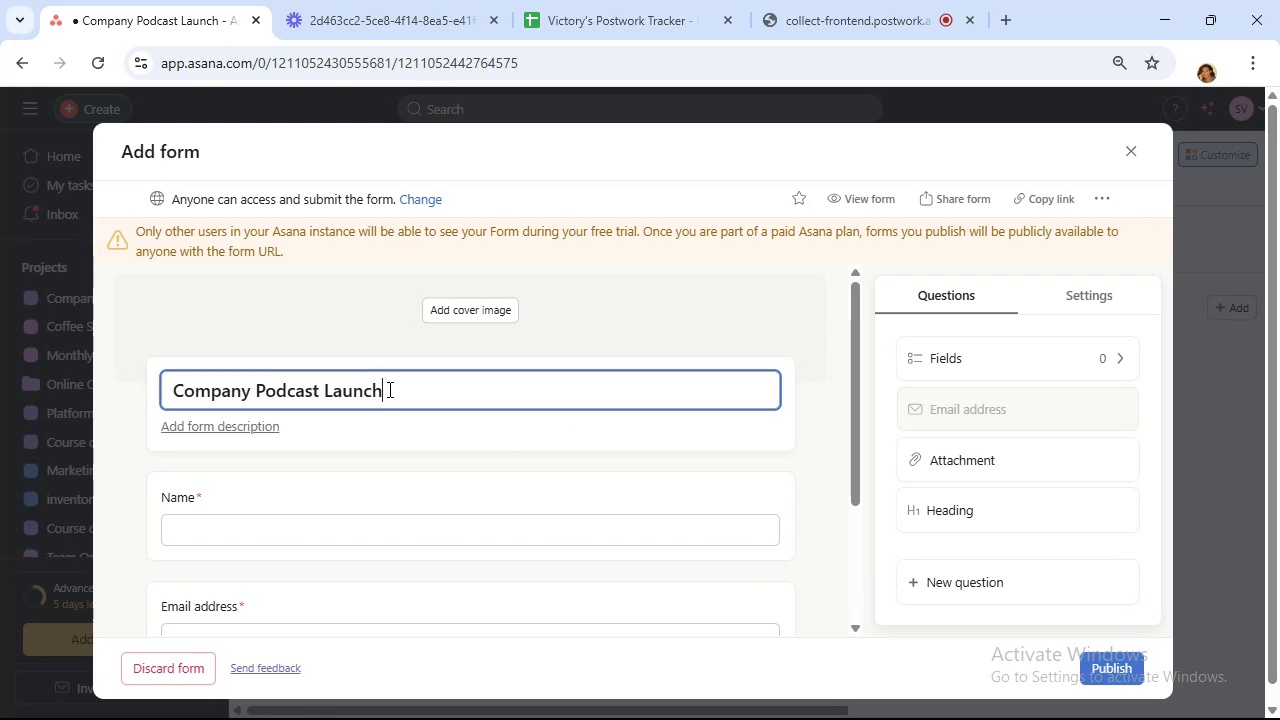 
left_click_drag(start_coordinate=[388, 389], to_coordinate=[59, 405])
 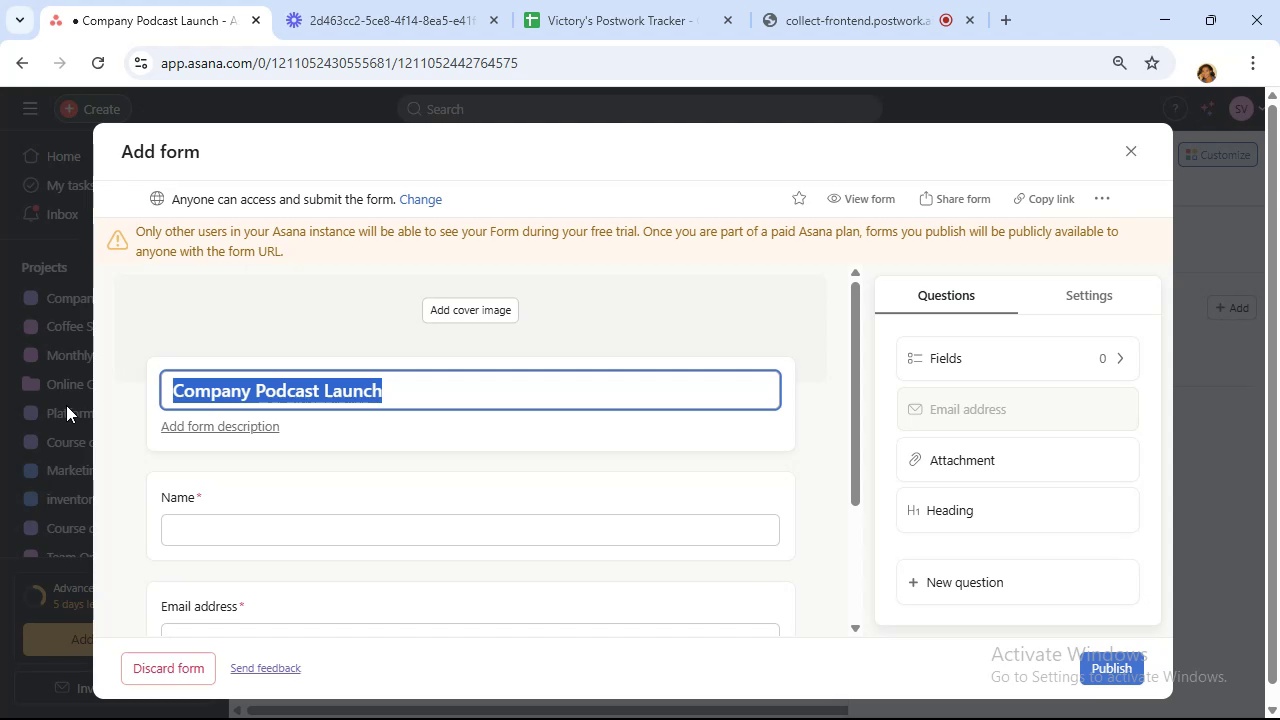 
wait(8.53)
 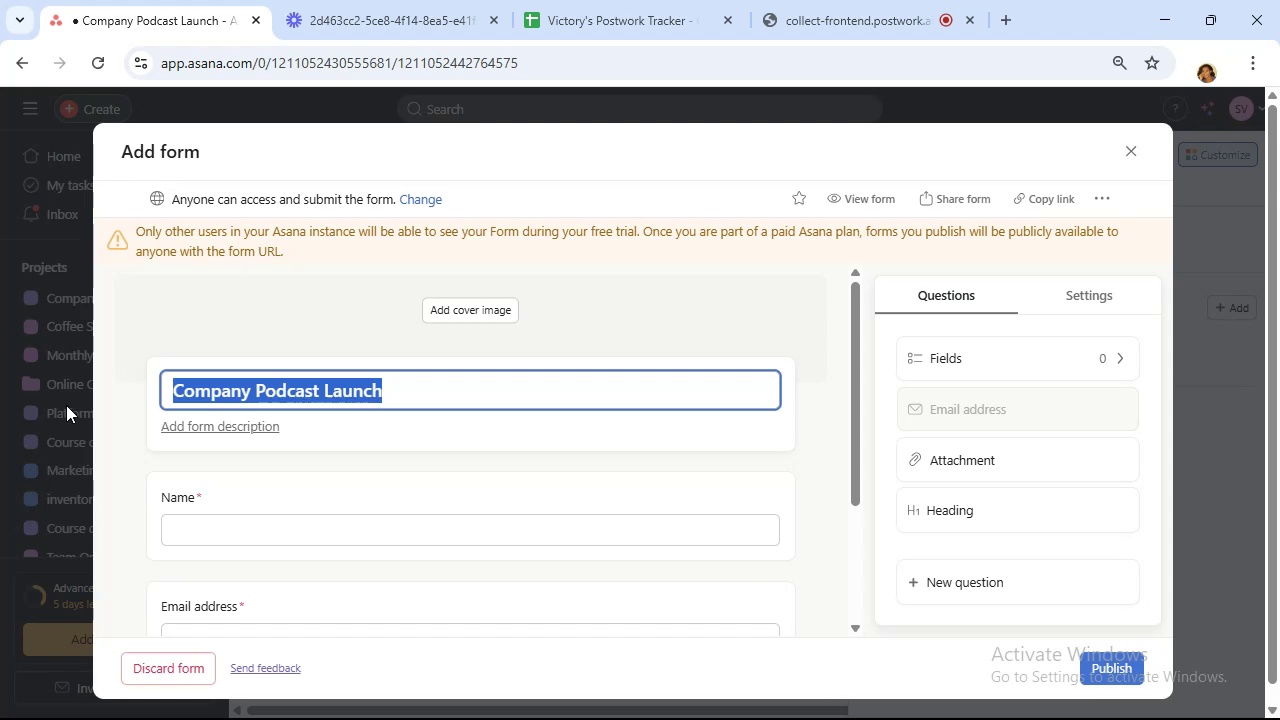 
type(Guest Nomination for)
key(Backspace)
key(Backspace)
key(Backspace)
 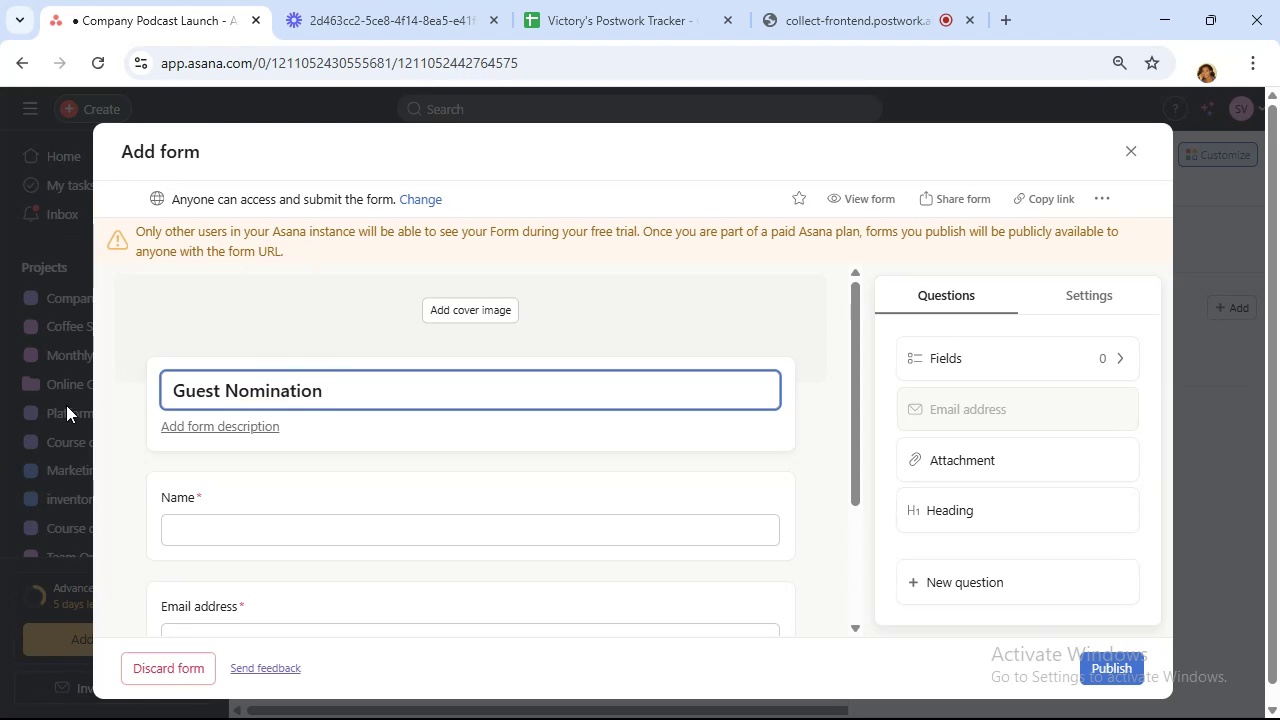 
wait(5.96)
 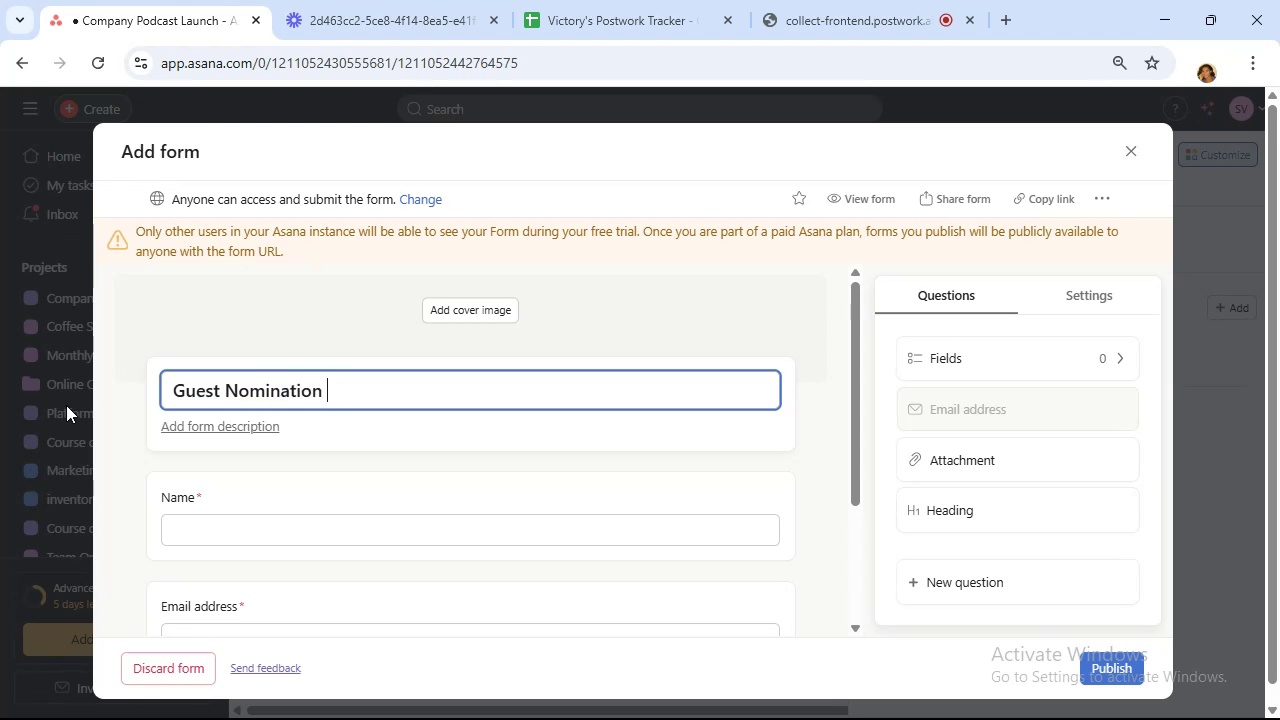 
scroll: coordinate [359, 428], scroll_direction: down, amount: 2.0
 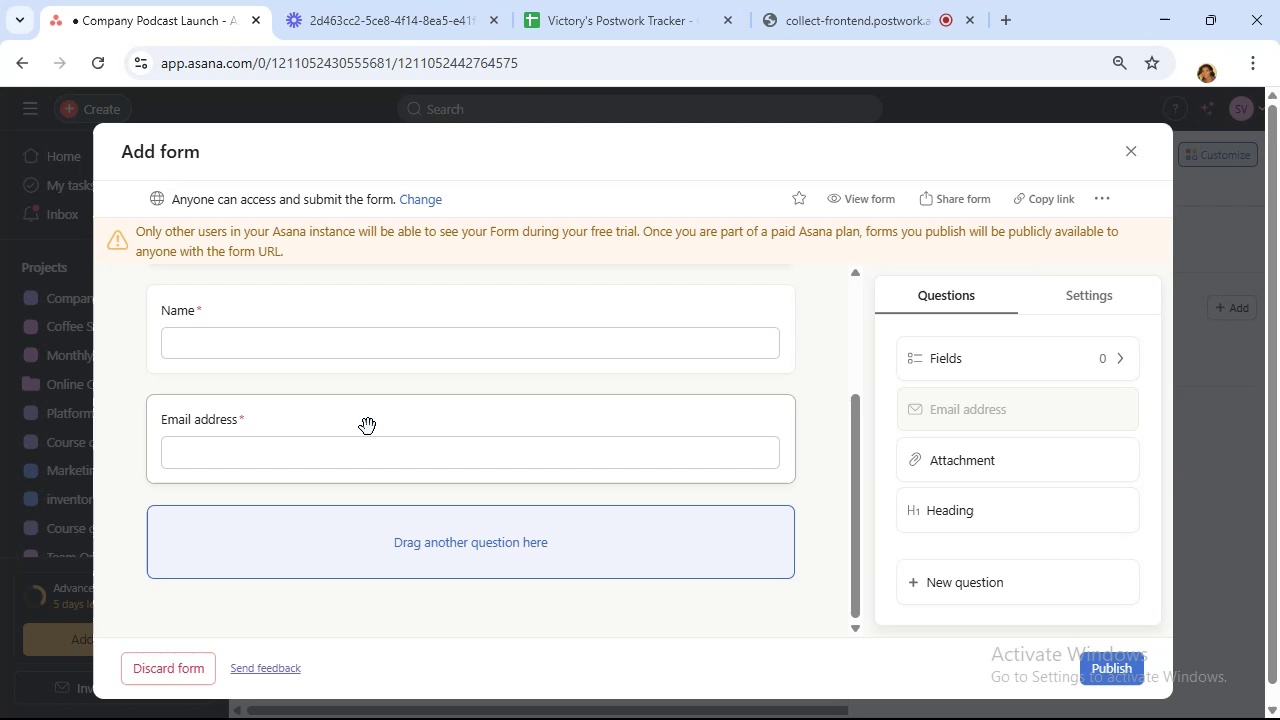 
wait(11.83)
 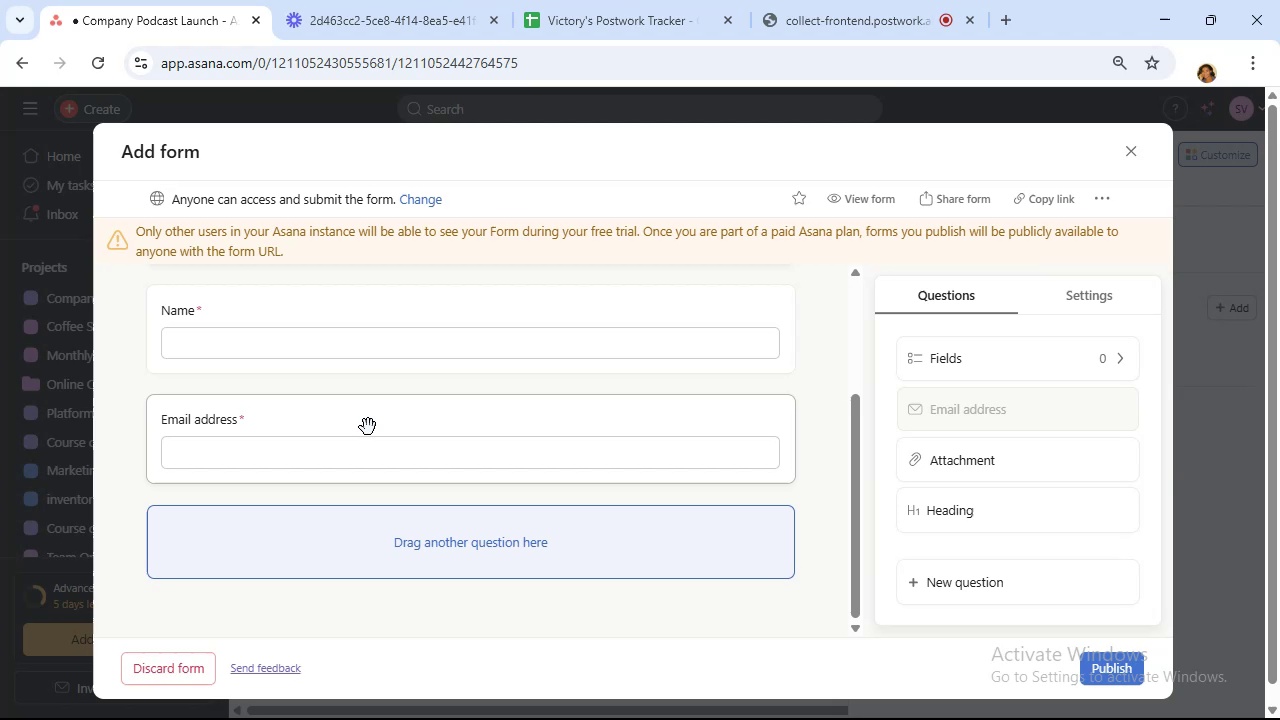 
scroll: coordinate [404, 391], scroll_direction: down, amount: 2.0
 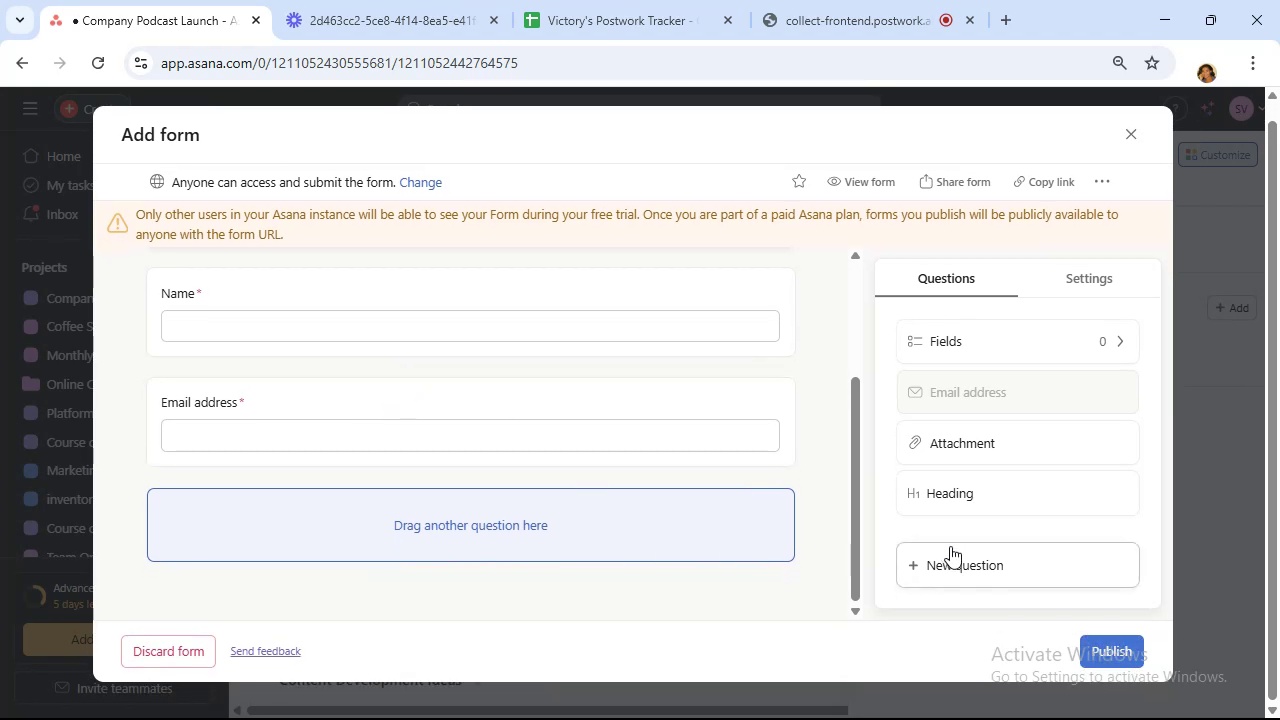 
left_click([962, 568])
 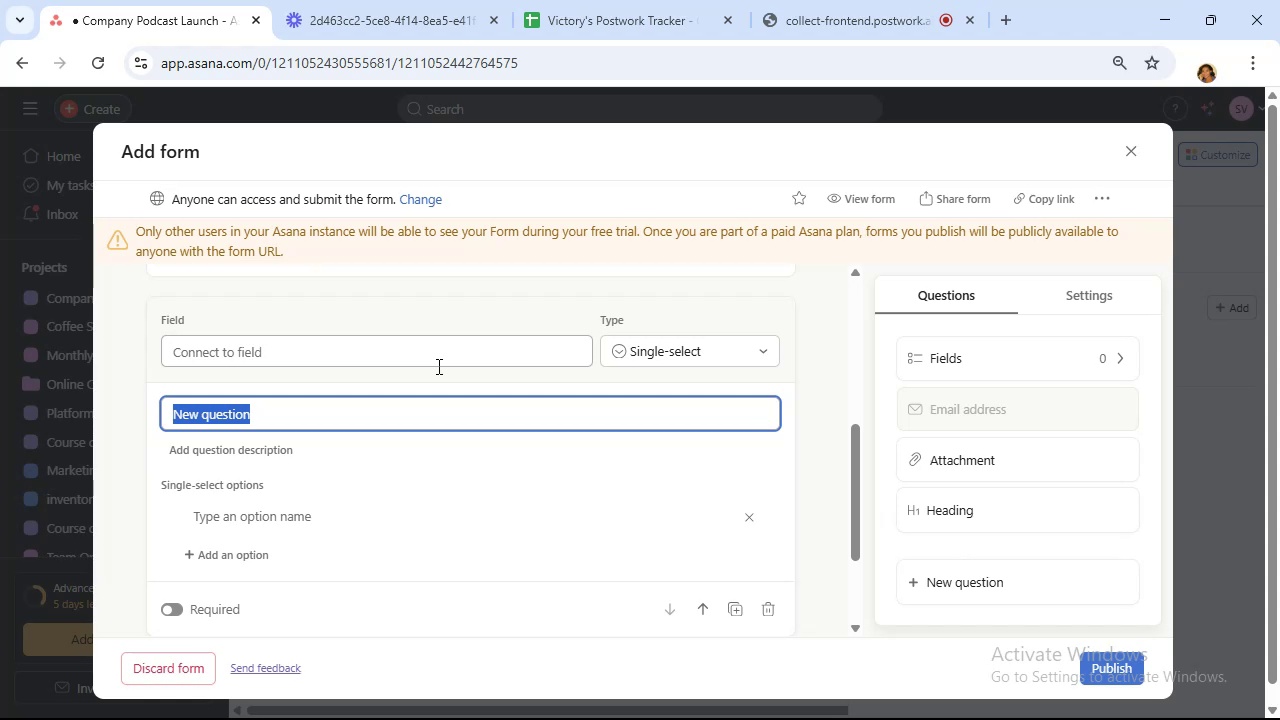 
wait(7.47)
 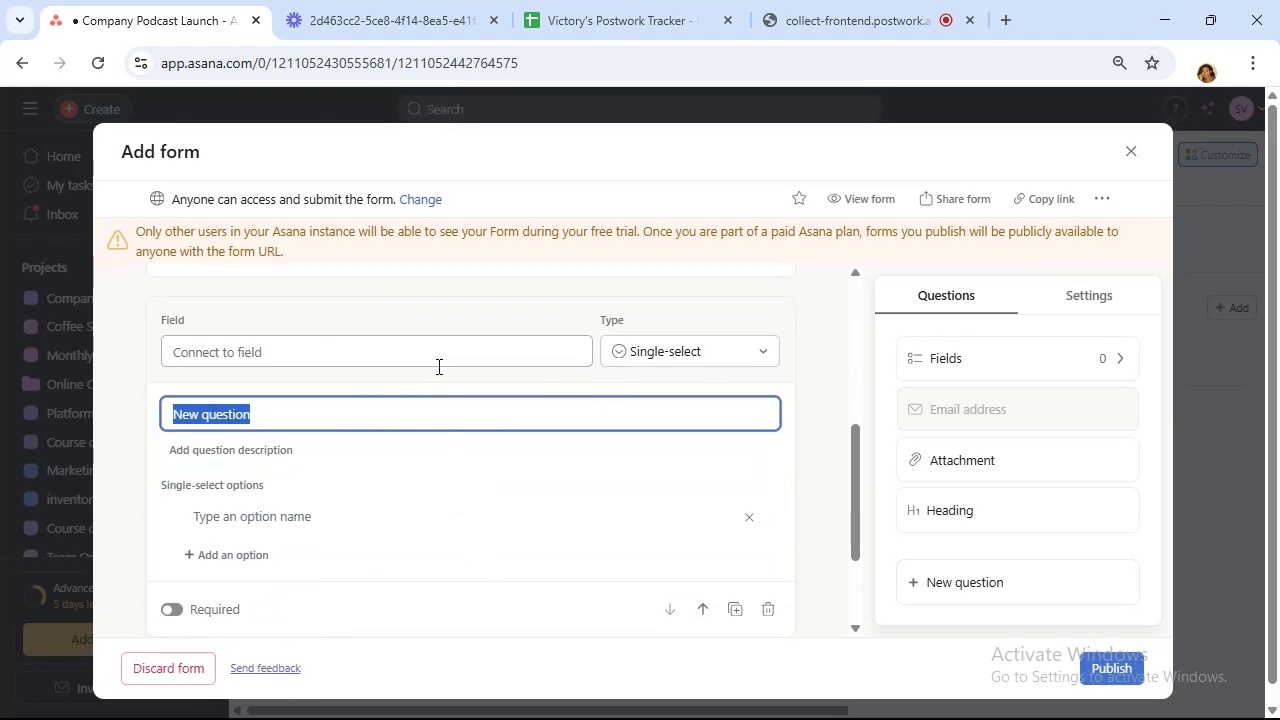 
type(Ni)
key(Backspace)
type(ominate 5 guests)
 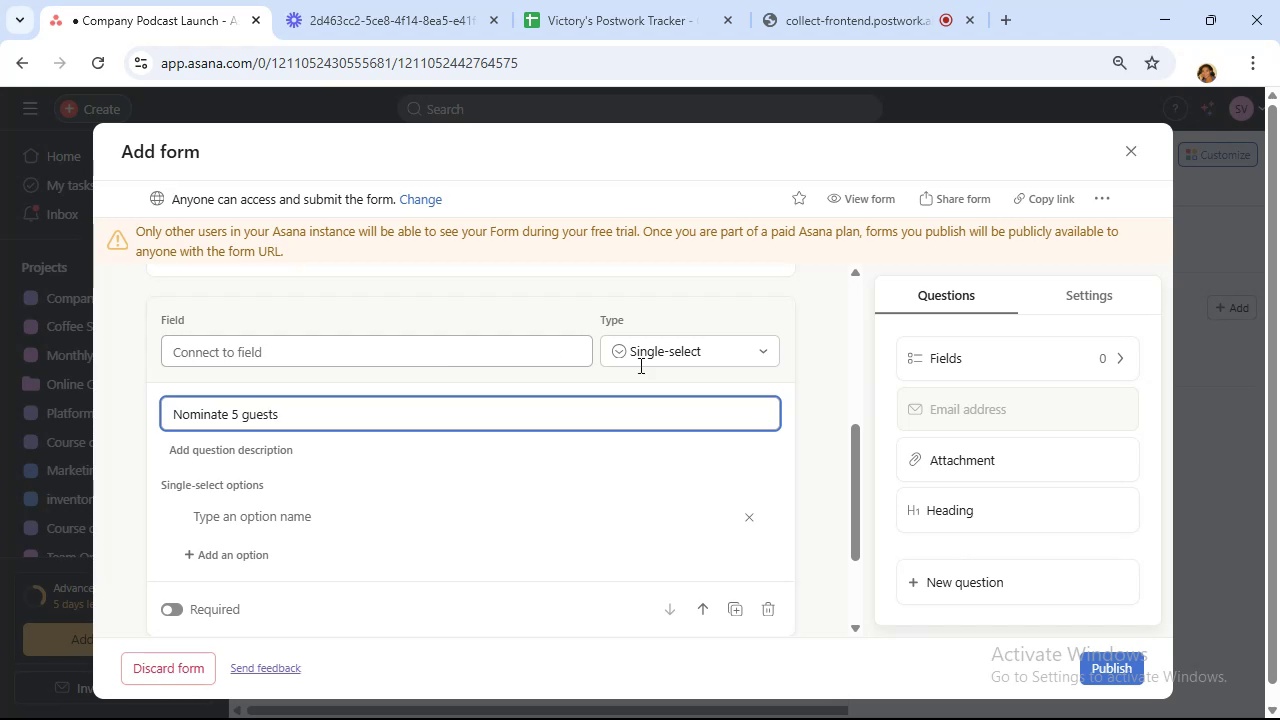 
left_click([750, 349])
 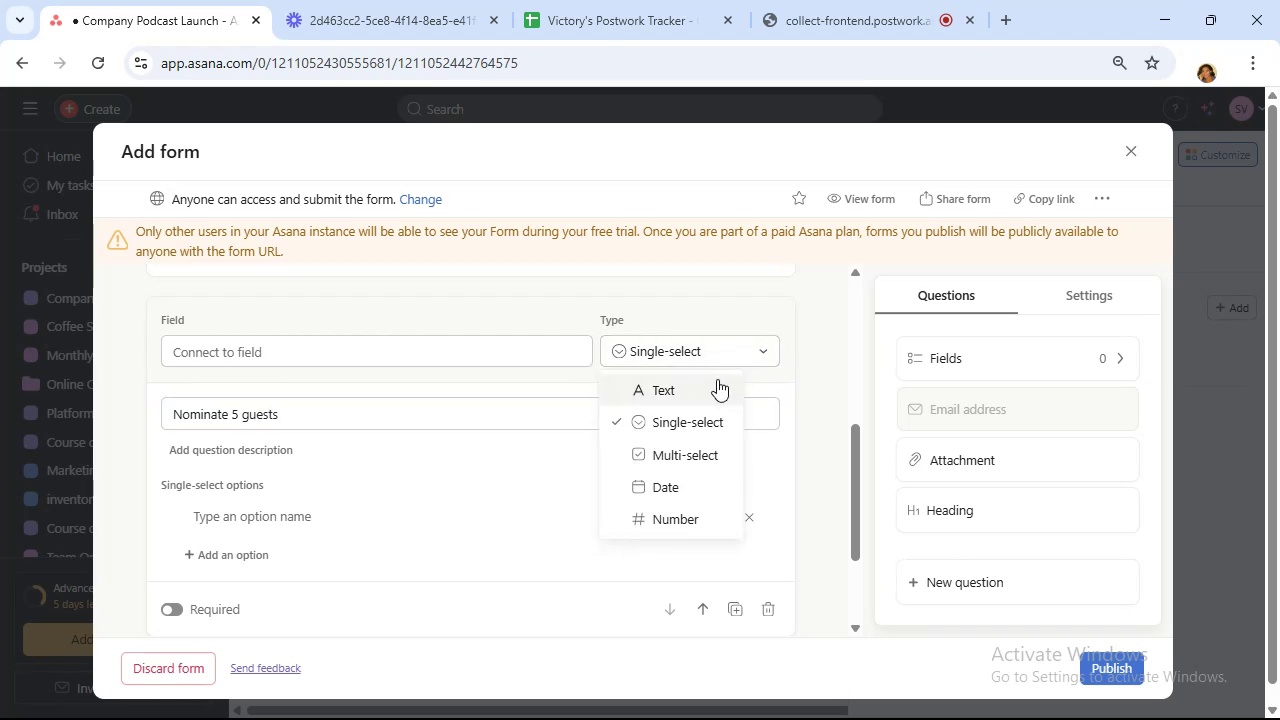 
left_click([715, 381])
 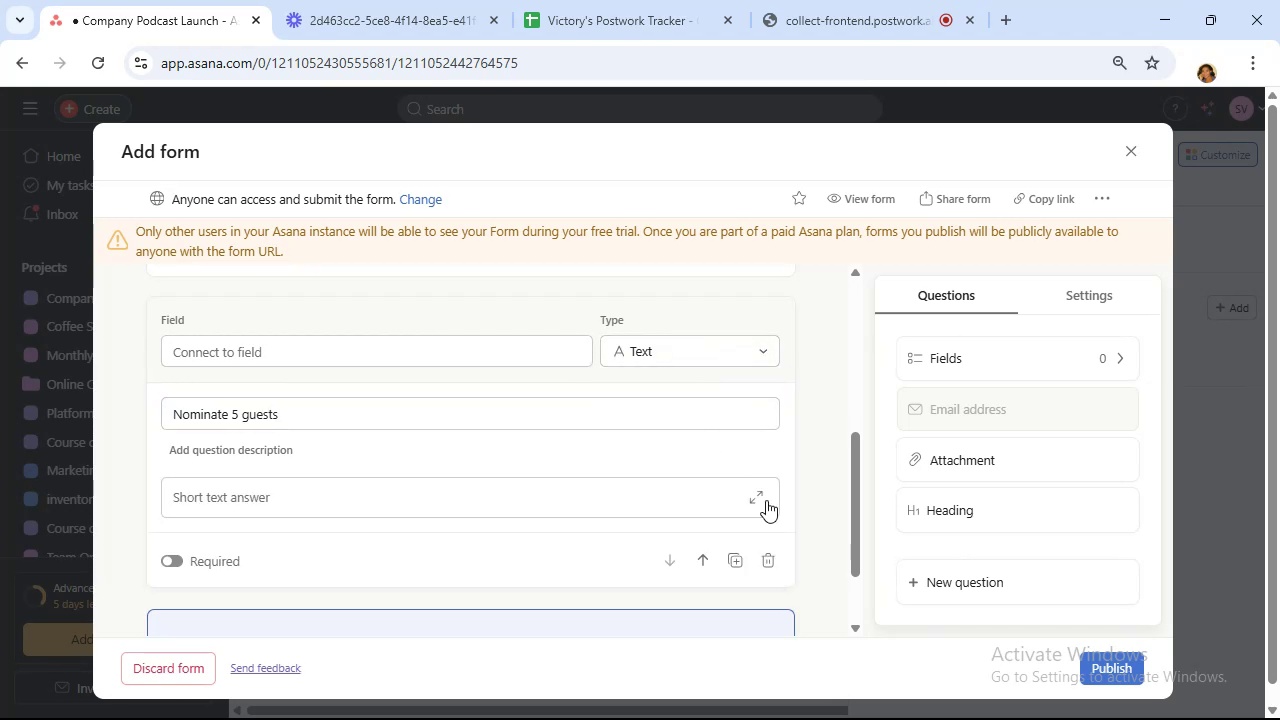 
left_click([758, 494])
 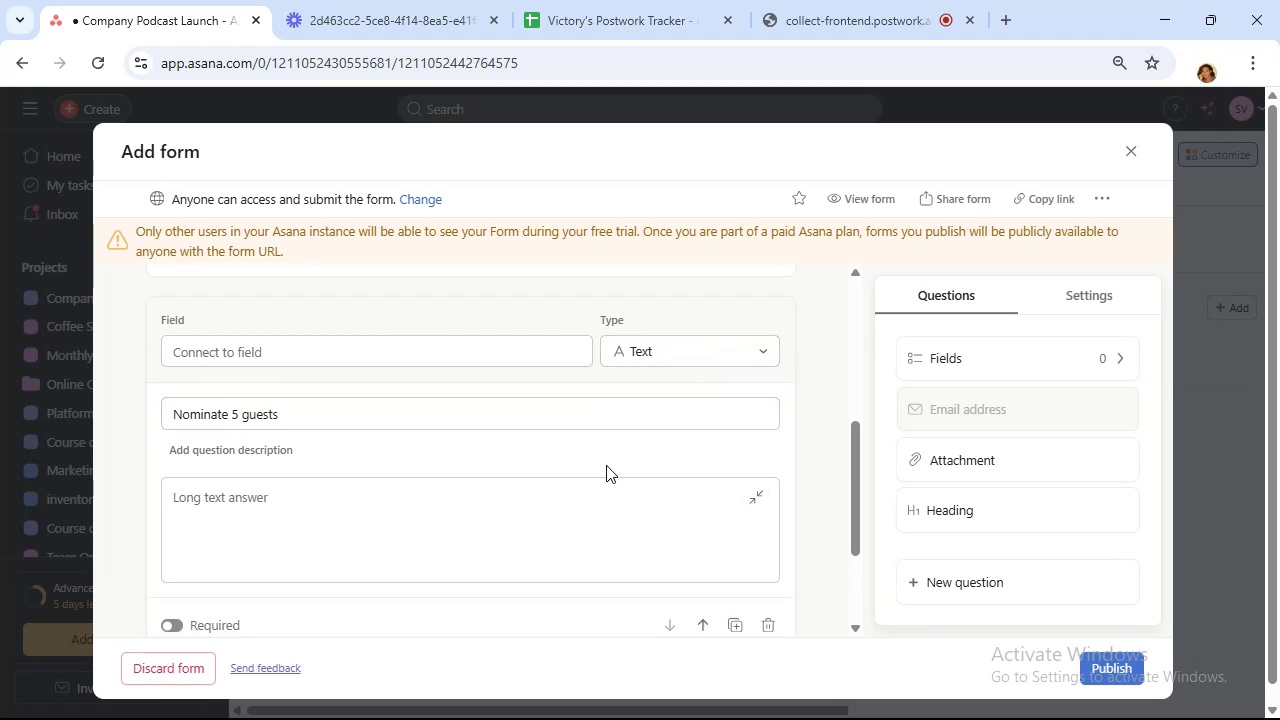 
scroll: coordinate [597, 460], scroll_direction: down, amount: 1.0
 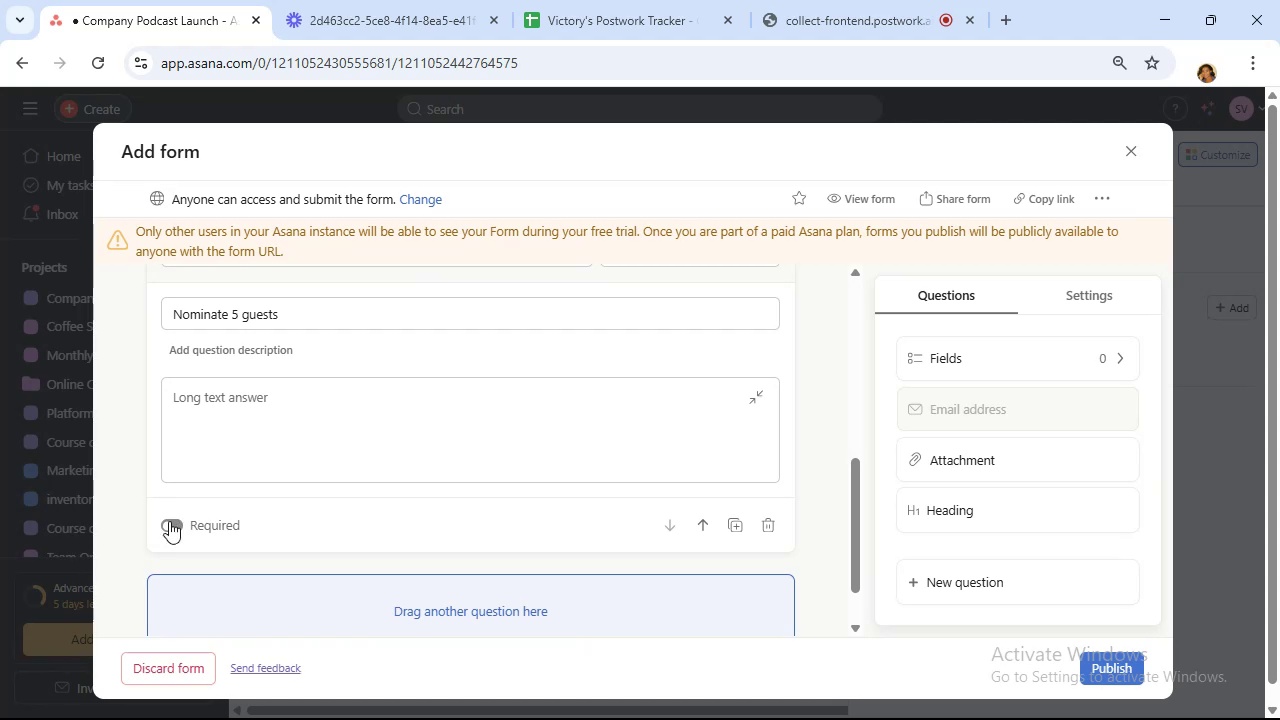 
left_click([174, 526])
 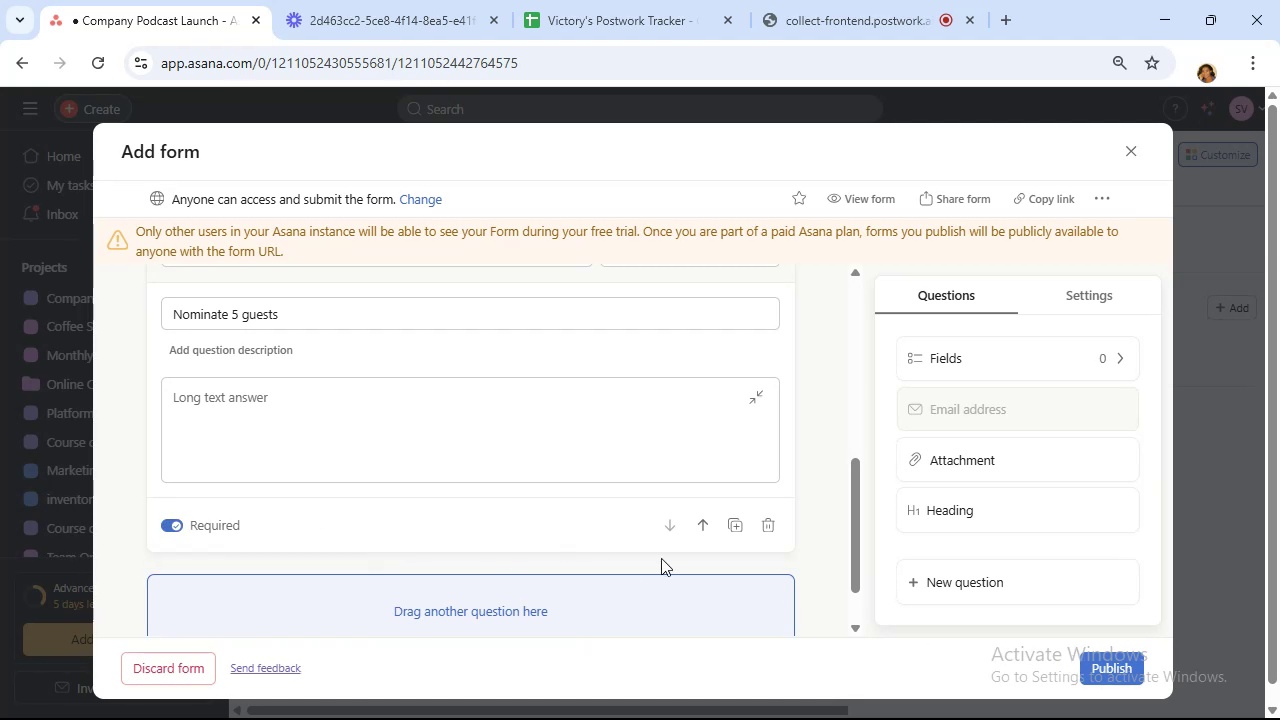 
left_click([1005, 587])
 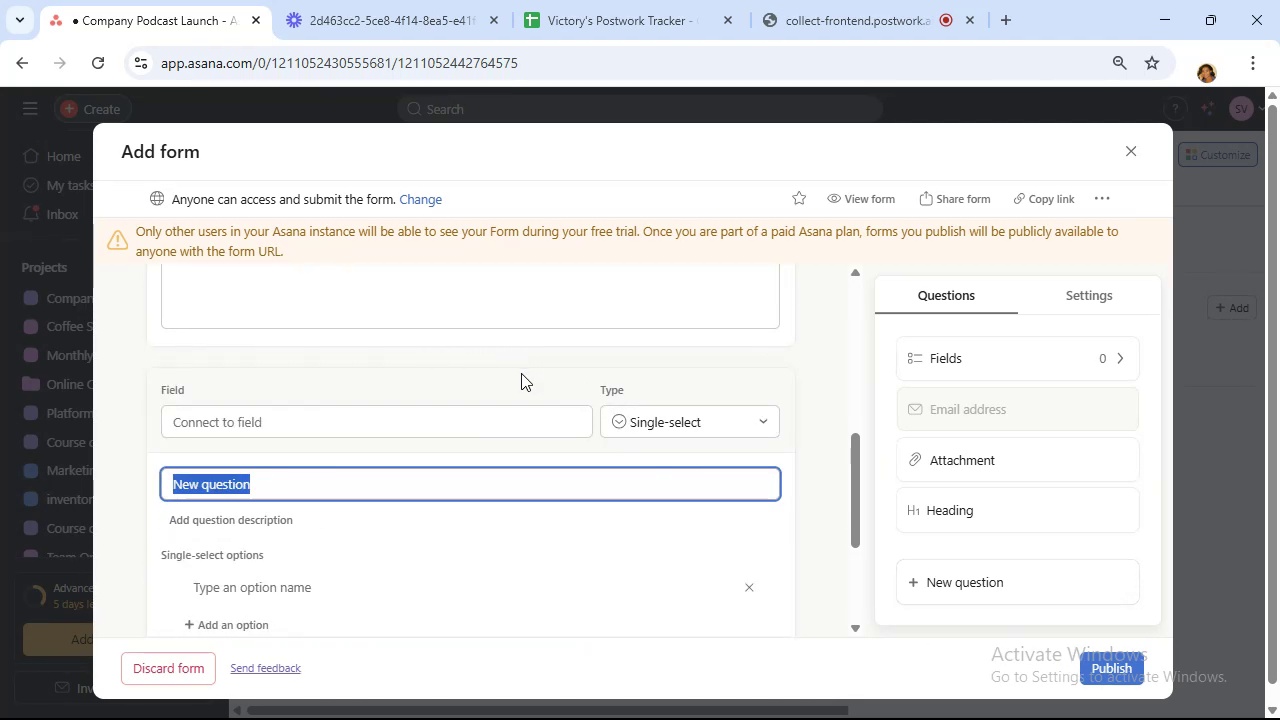 
type(Why did youchoose them?)
 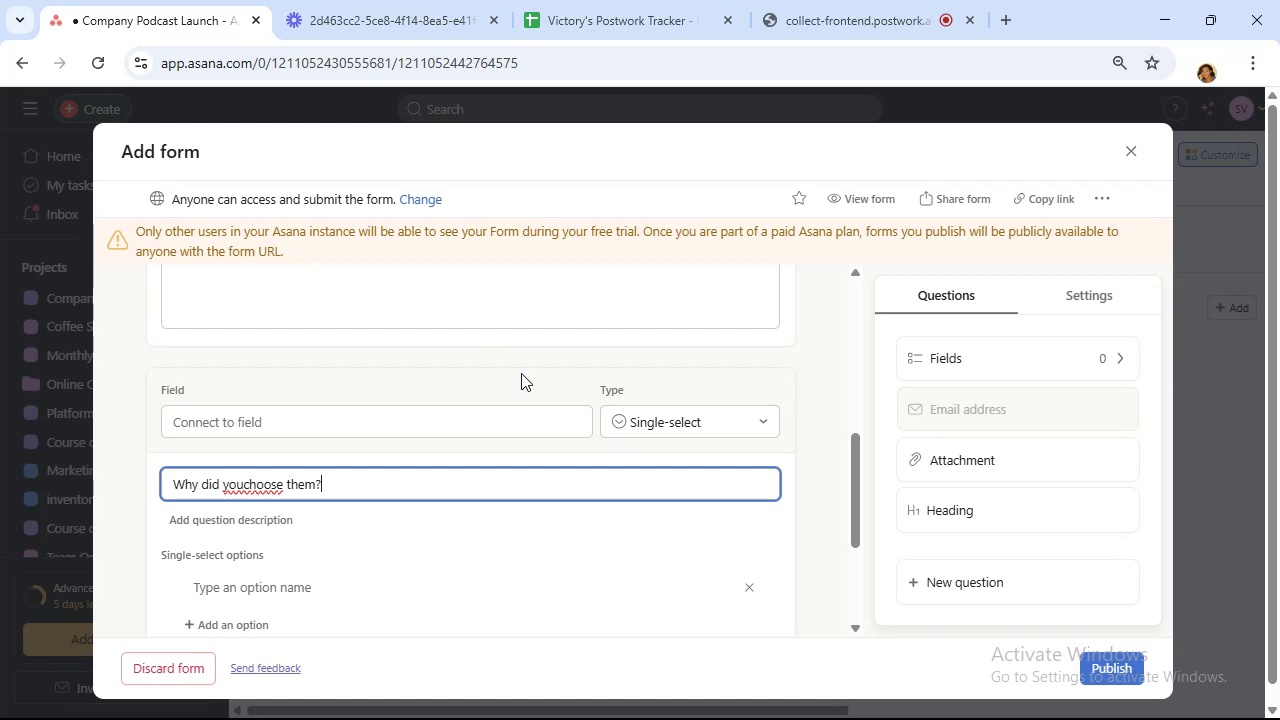 
hold_key(key=ArrowLeft, duration=0.96)
 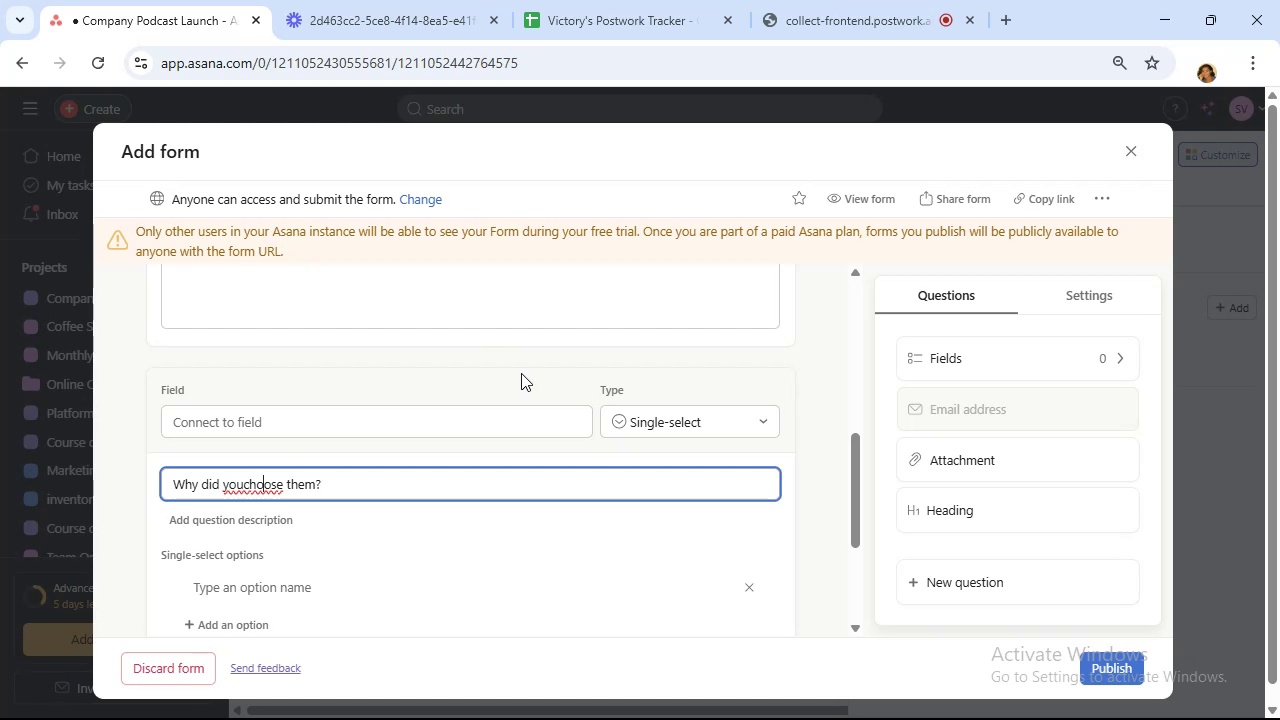 
key(ArrowLeft)
 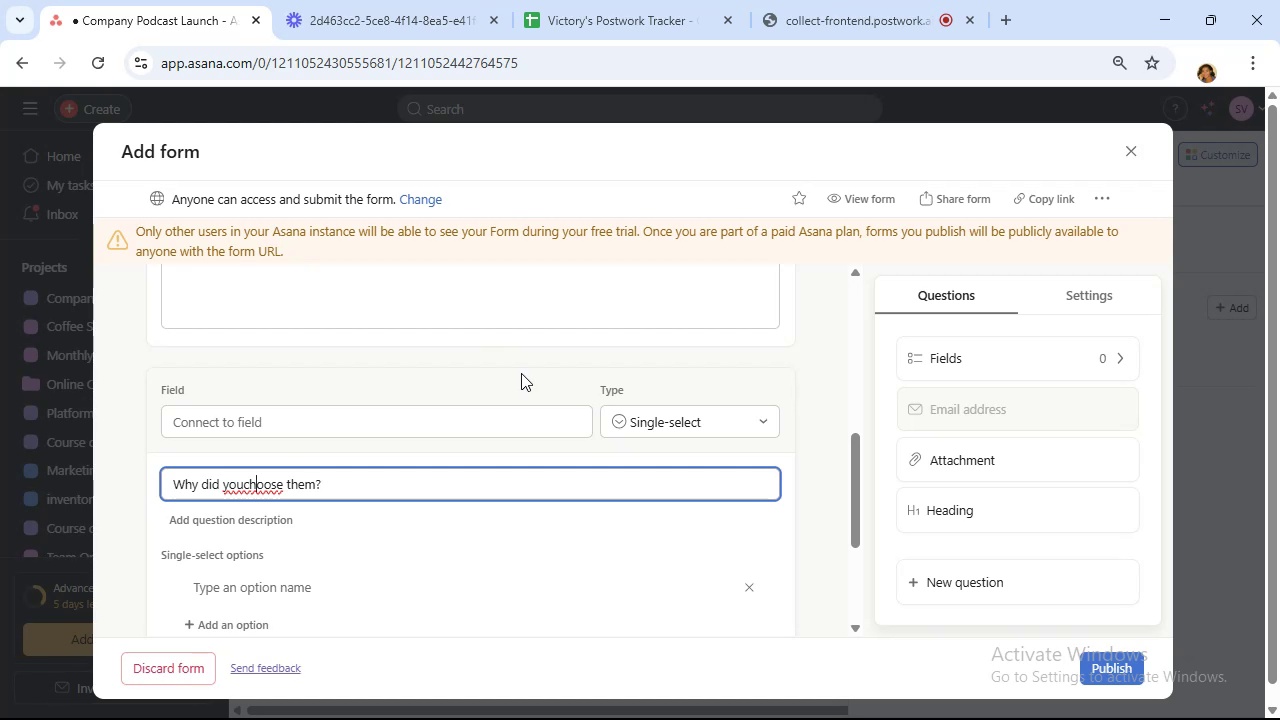 
key(ArrowLeft)
 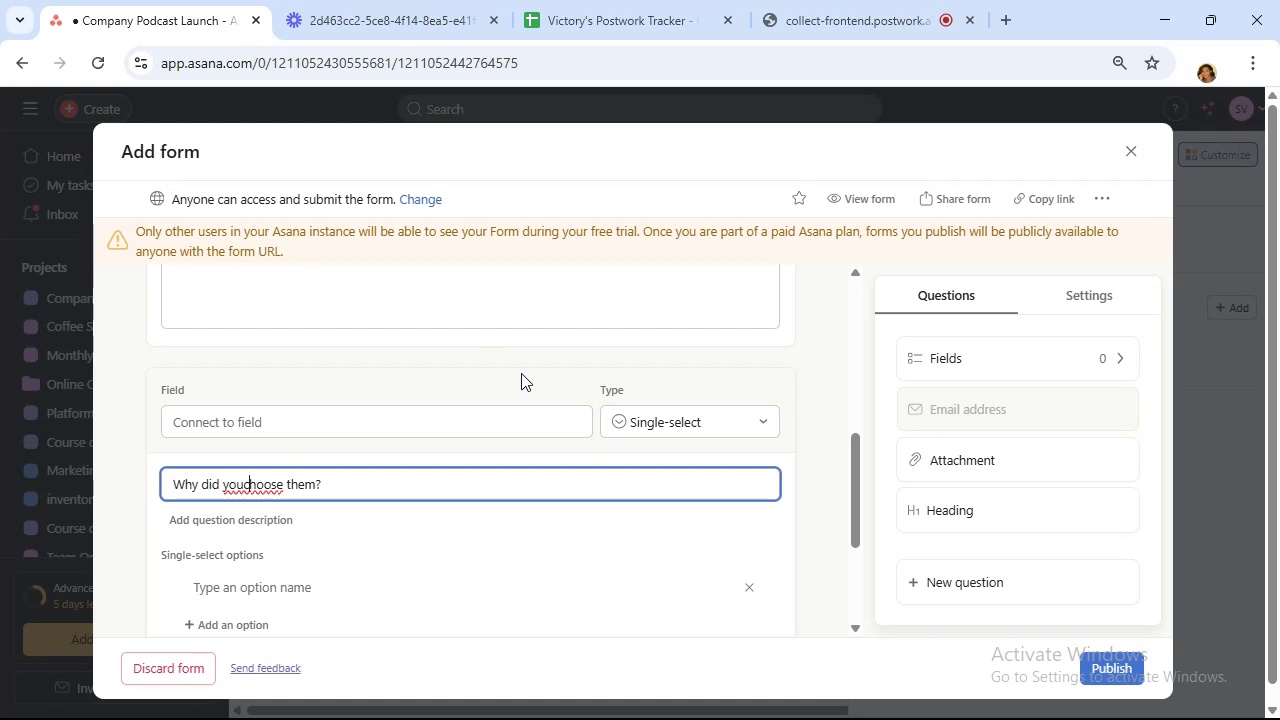 
key(ArrowLeft)
 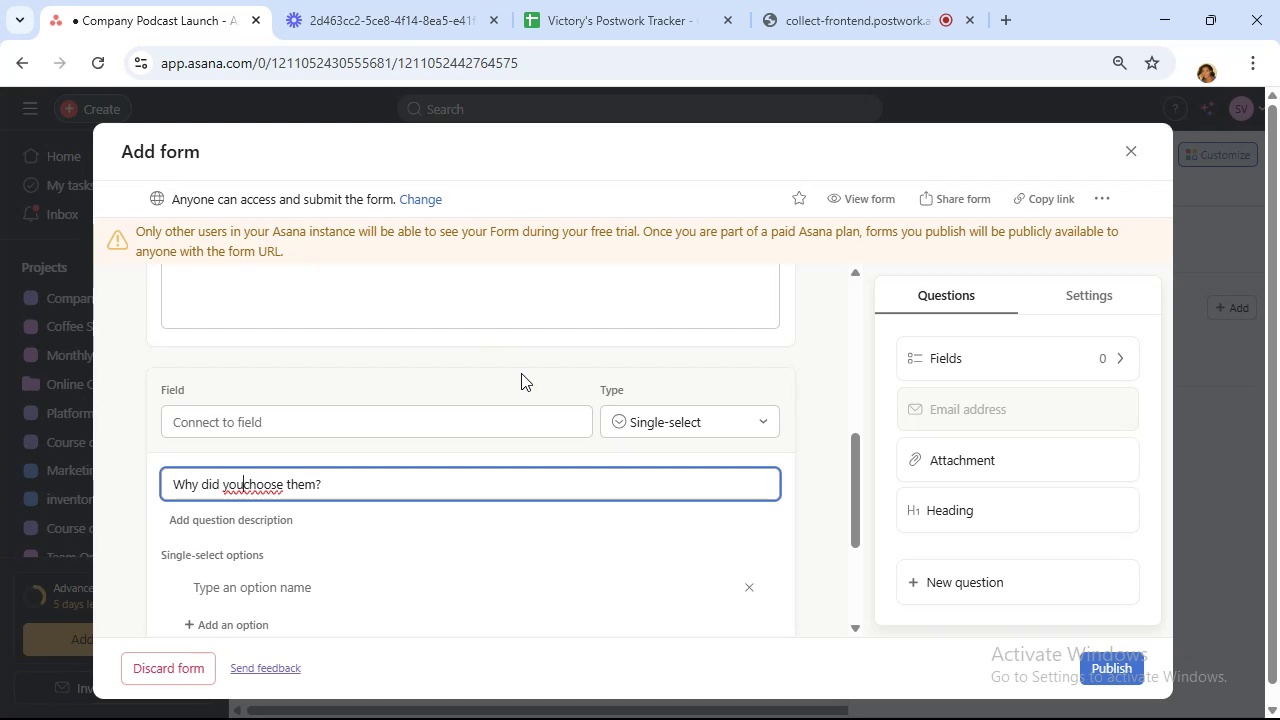 
key(Space)
 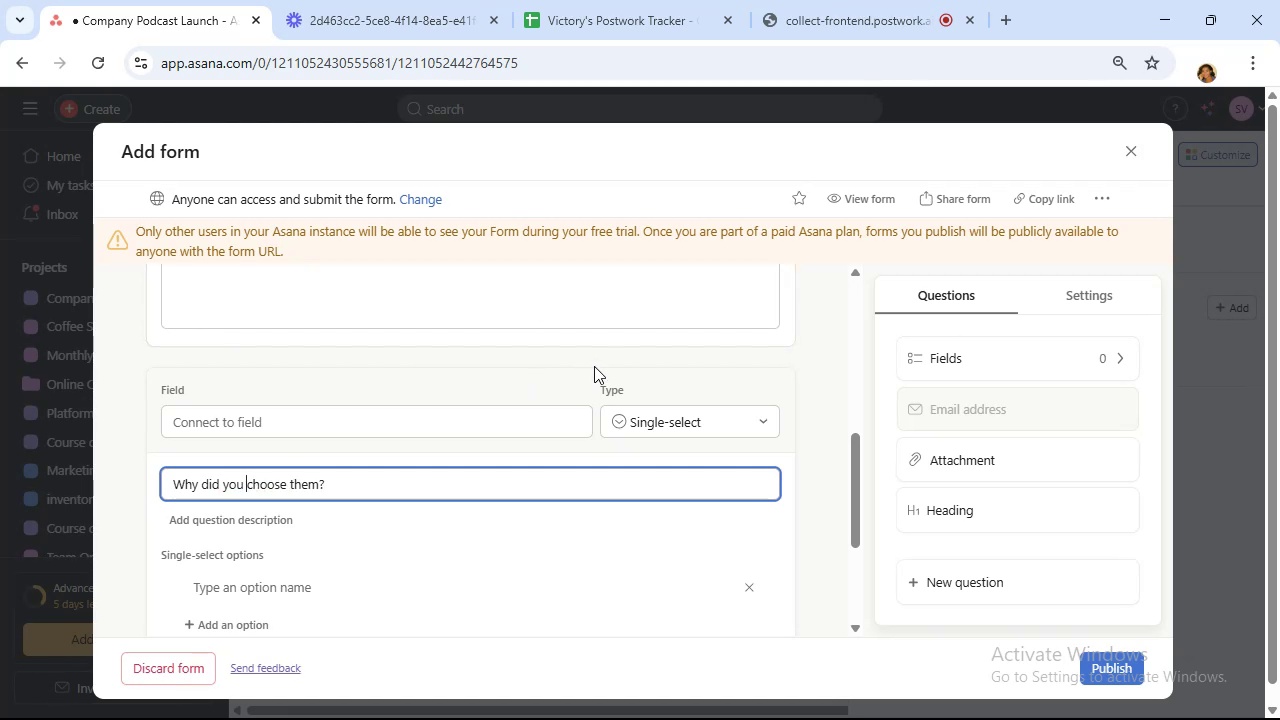 
left_click([728, 424])
 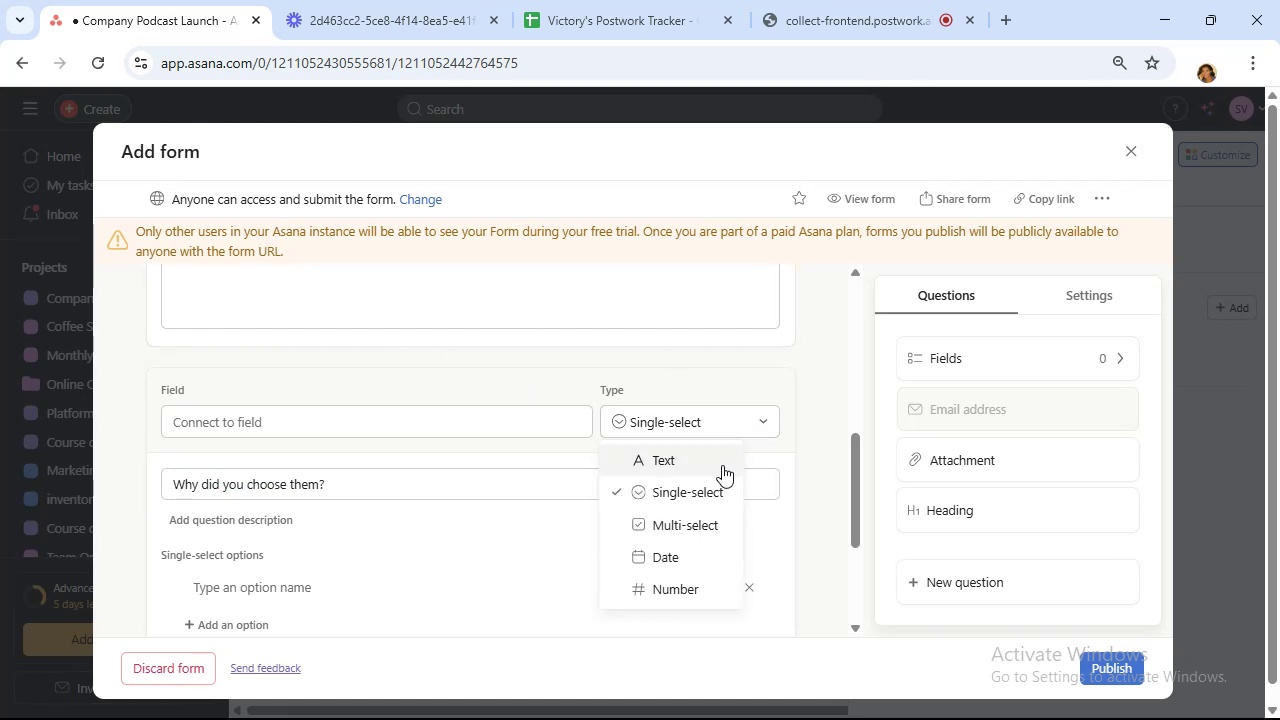 
left_click([711, 465])
 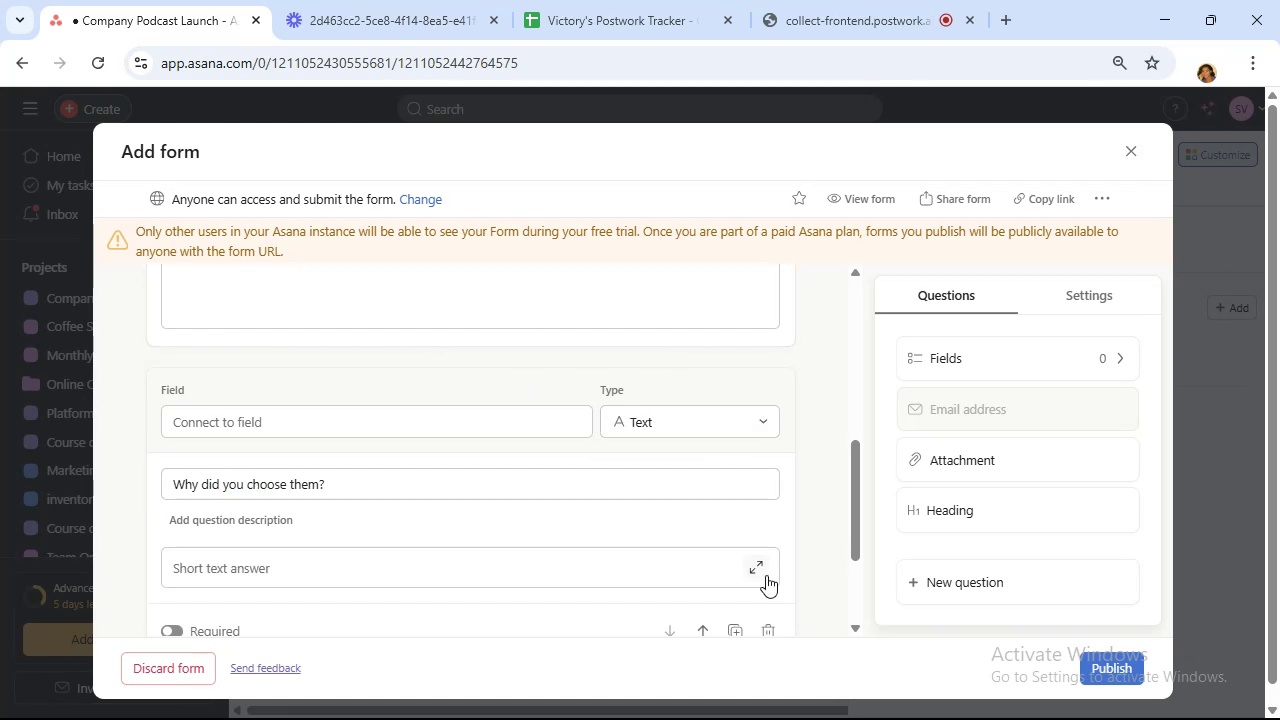 
left_click([751, 564])
 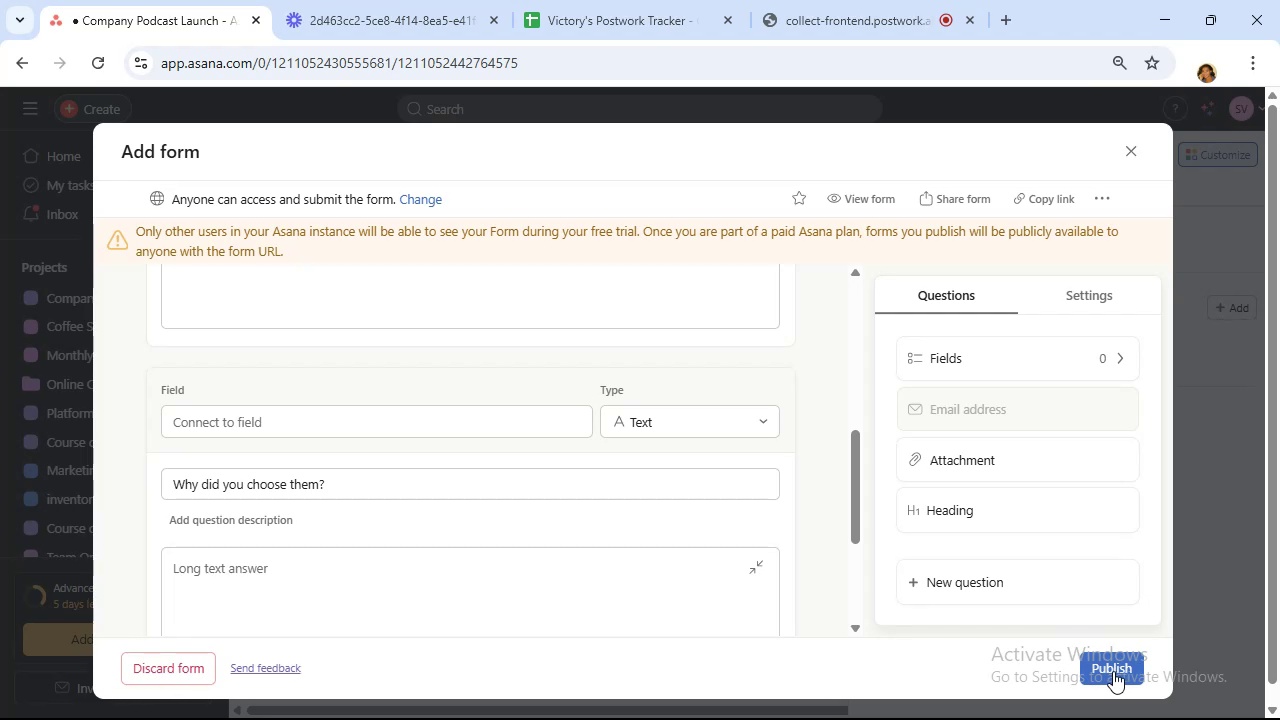 
wait(5.02)
 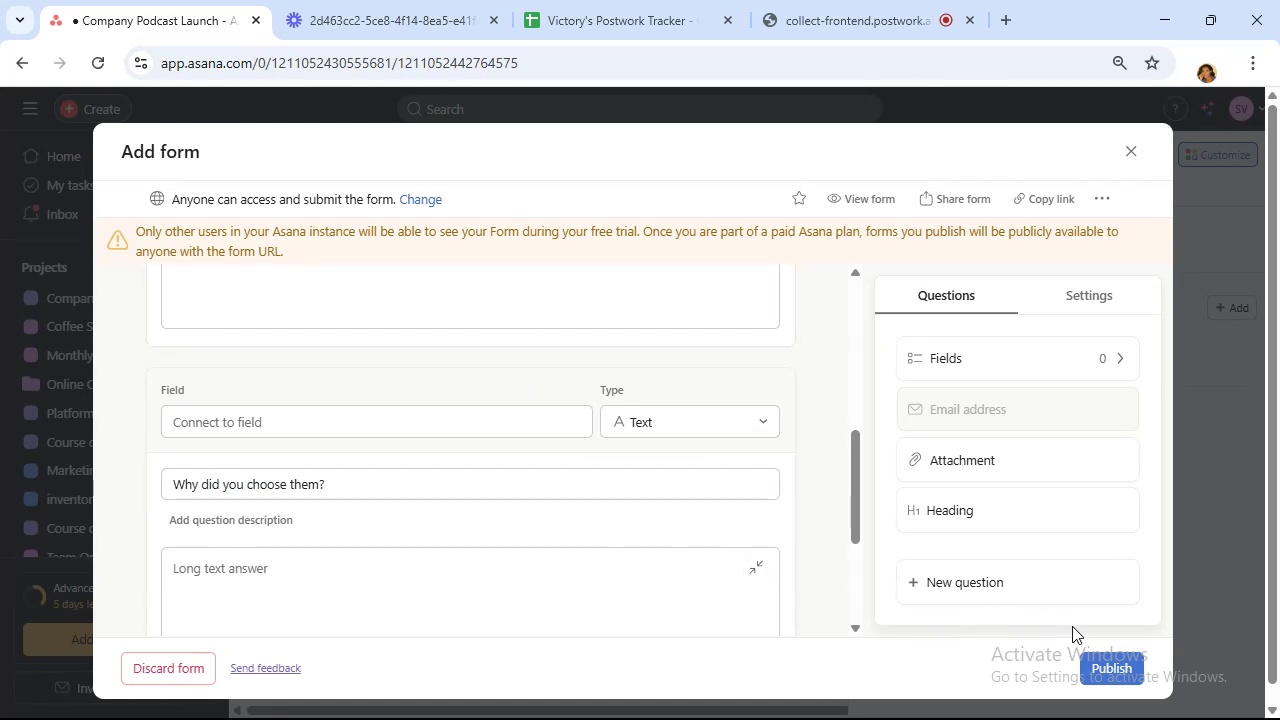 
left_click([1111, 672])
 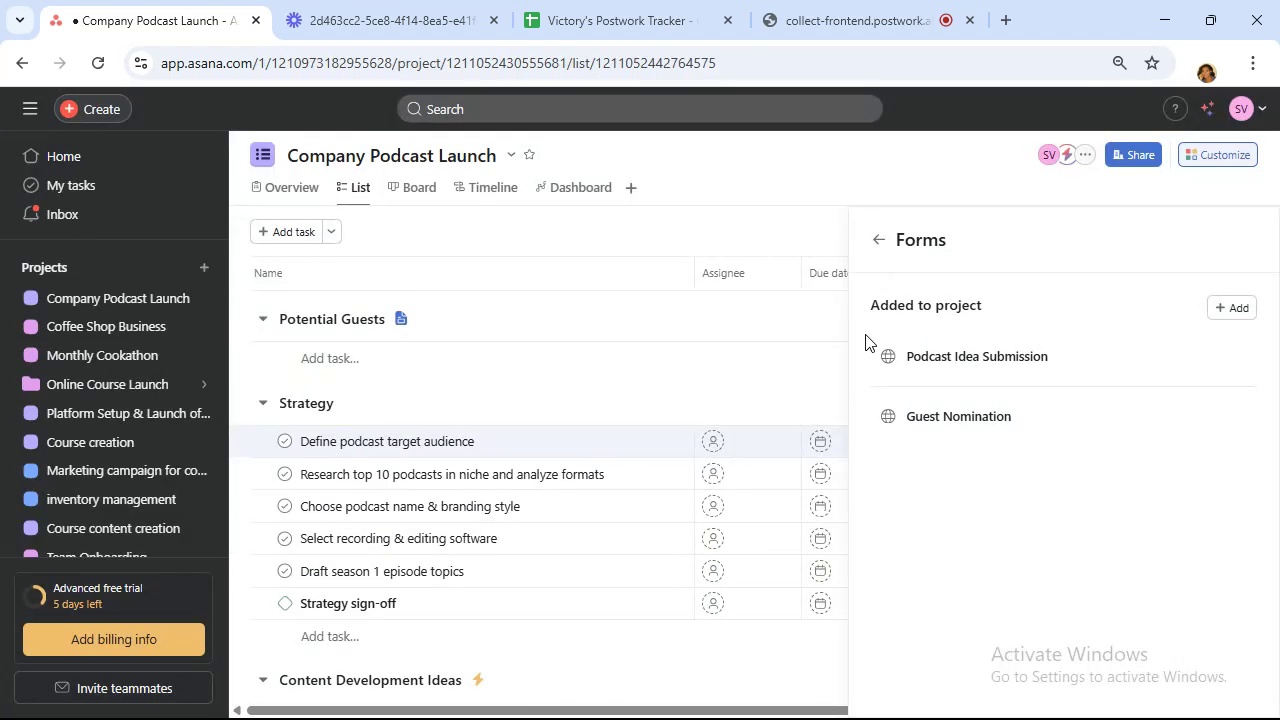 
left_click([882, 235])
 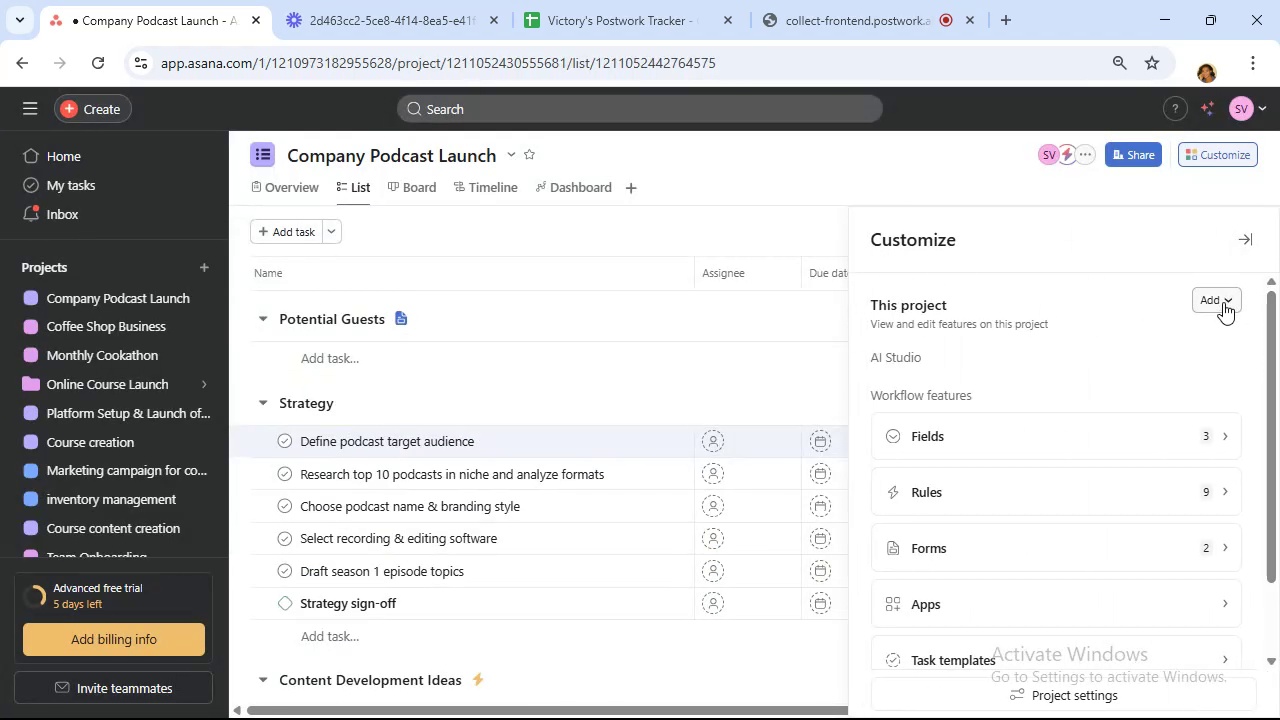 
left_click([1135, 501])
 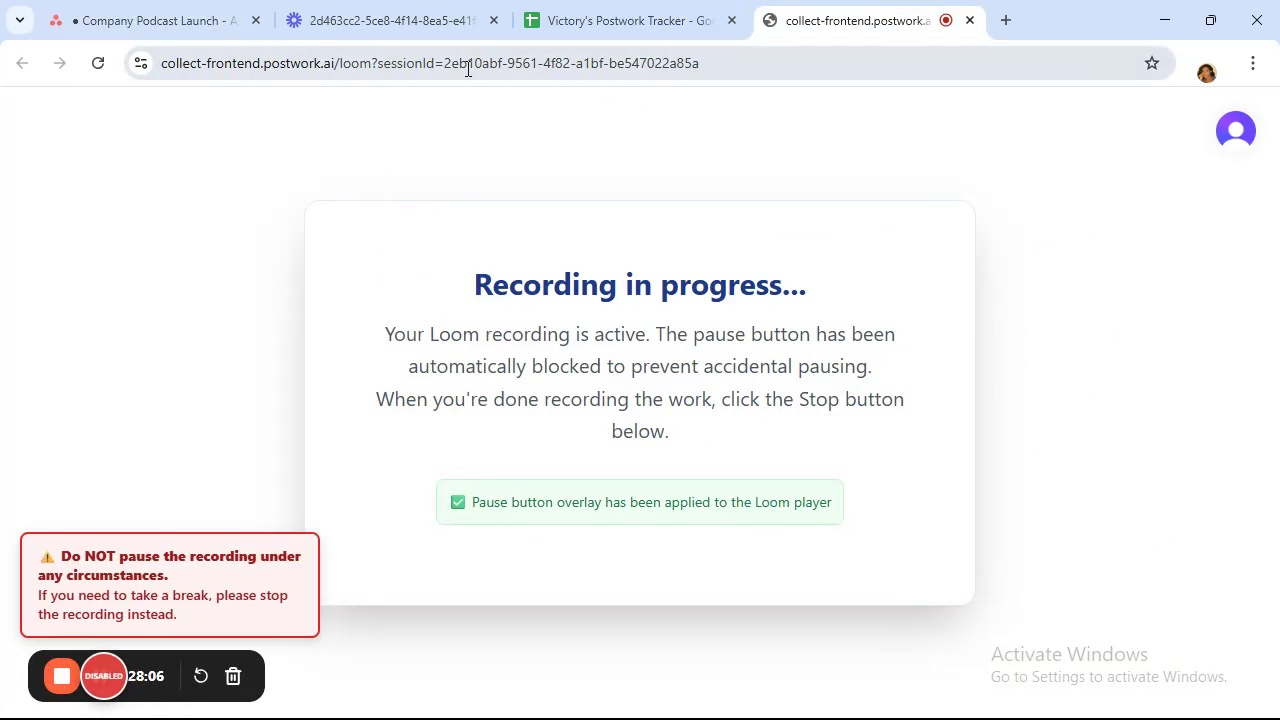 
wait(7.84)
 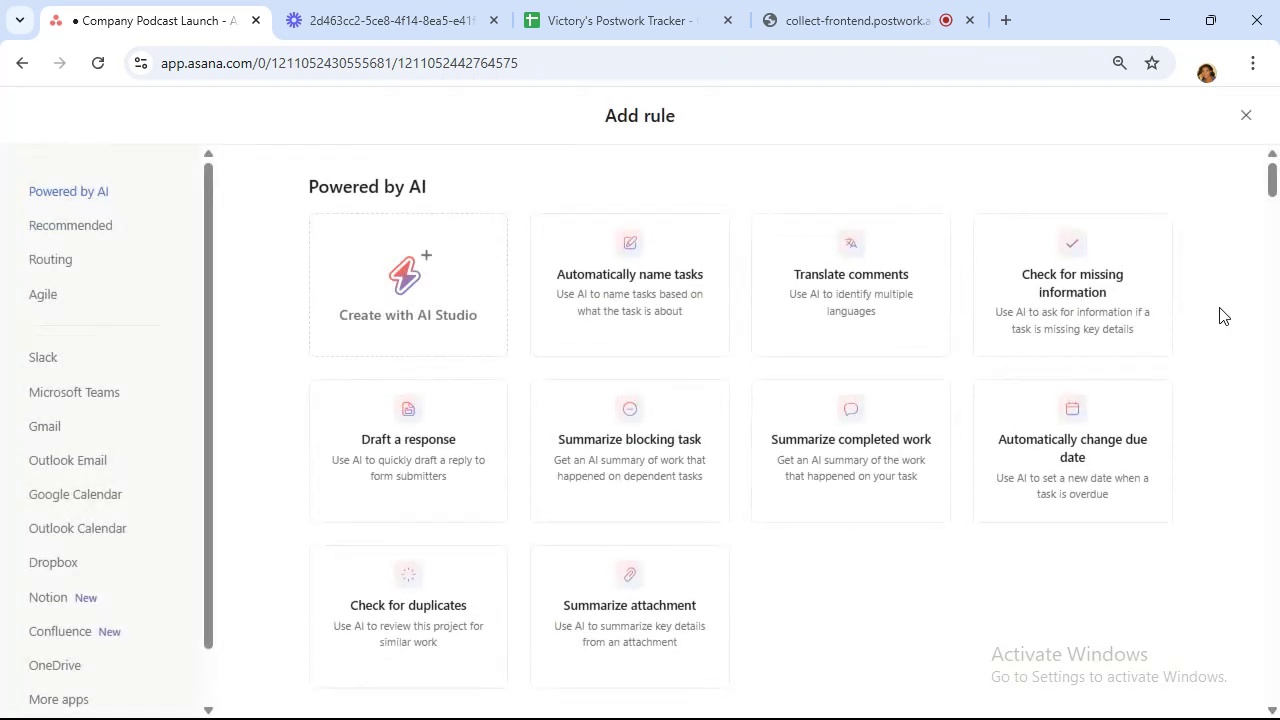 
left_click([168, 11])
 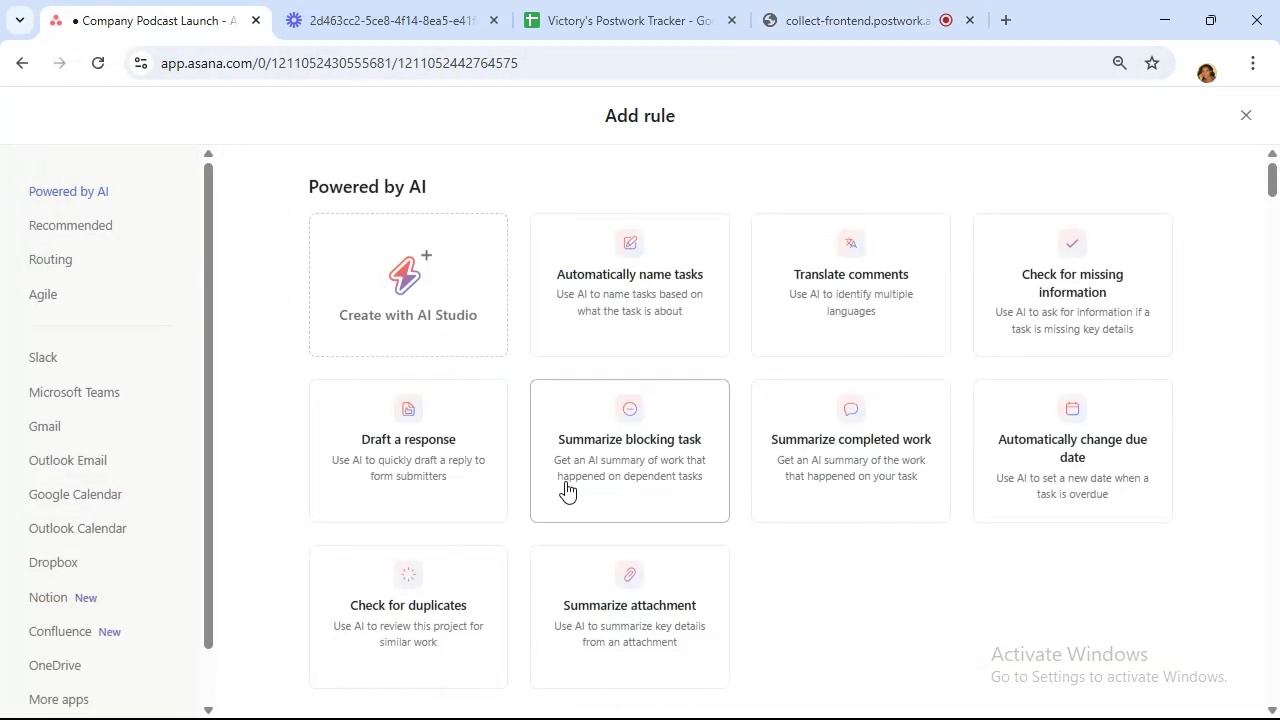 
scroll: coordinate [442, 446], scroll_direction: down, amount: 4.0
 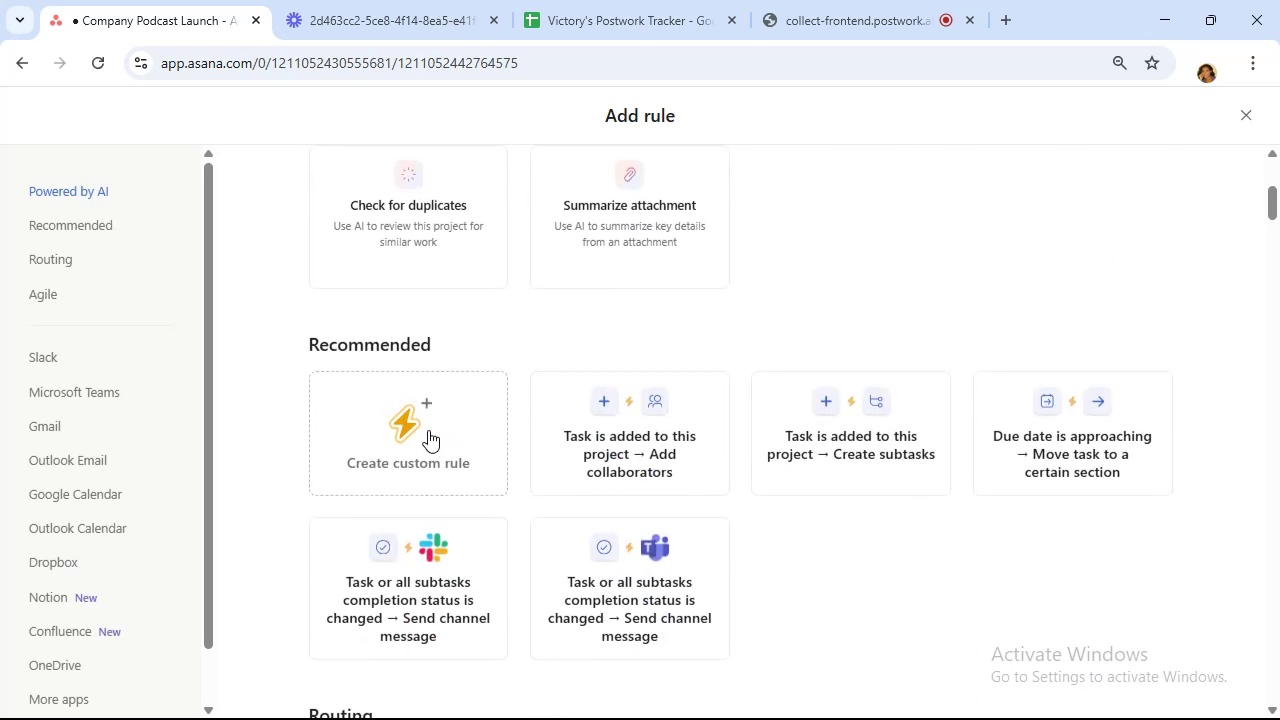 
left_click([428, 430])
 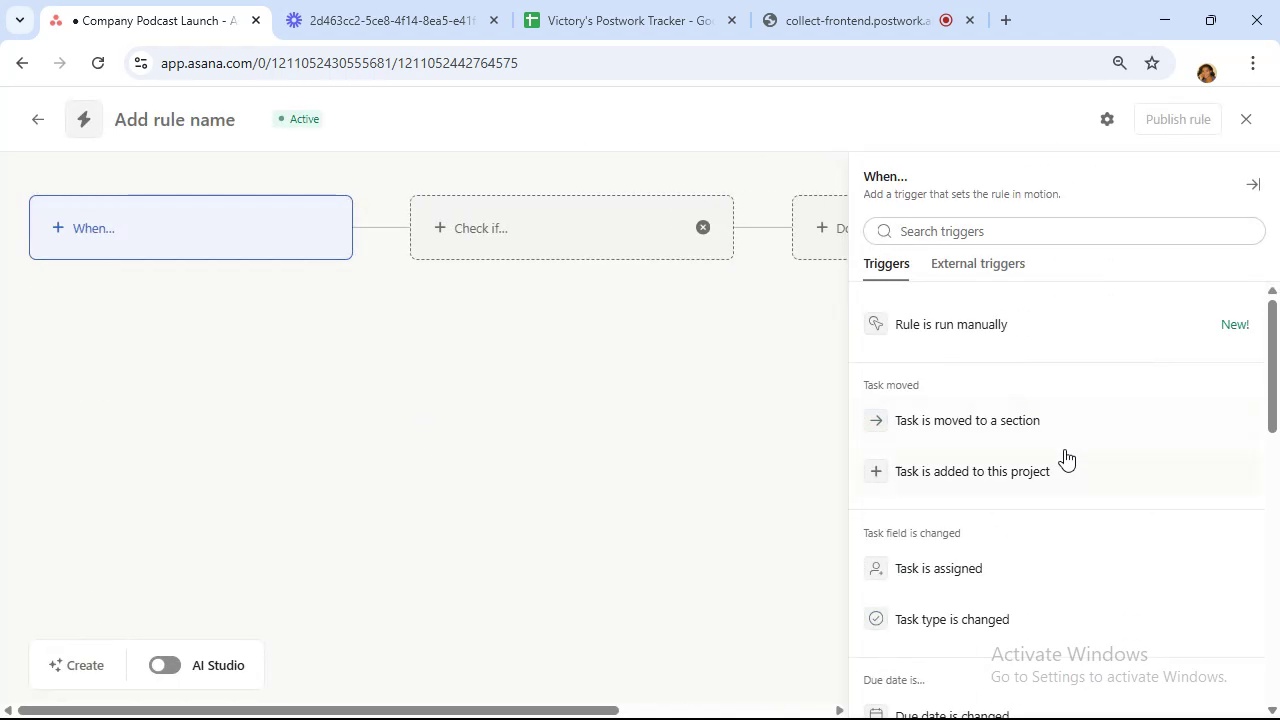 
scroll: coordinate [1058, 443], scroll_direction: down, amount: 4.0
 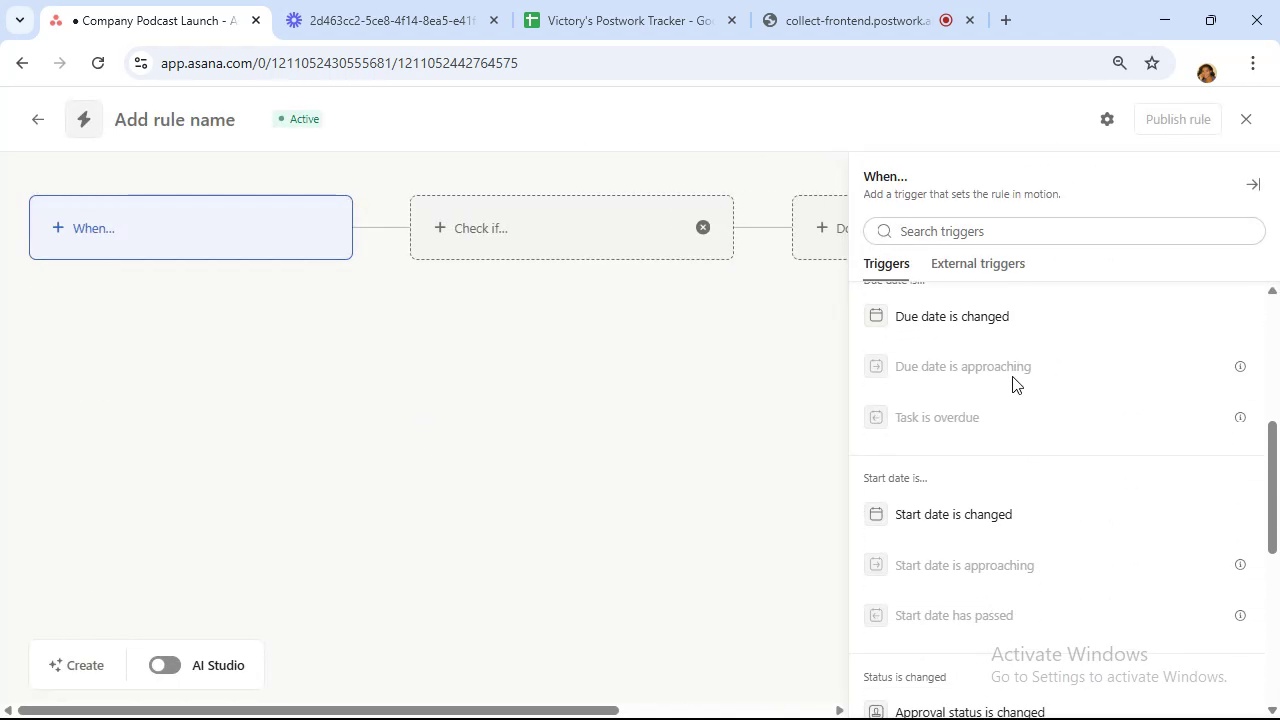 
scroll: coordinate [1012, 379], scroll_direction: up, amount: 3.0
 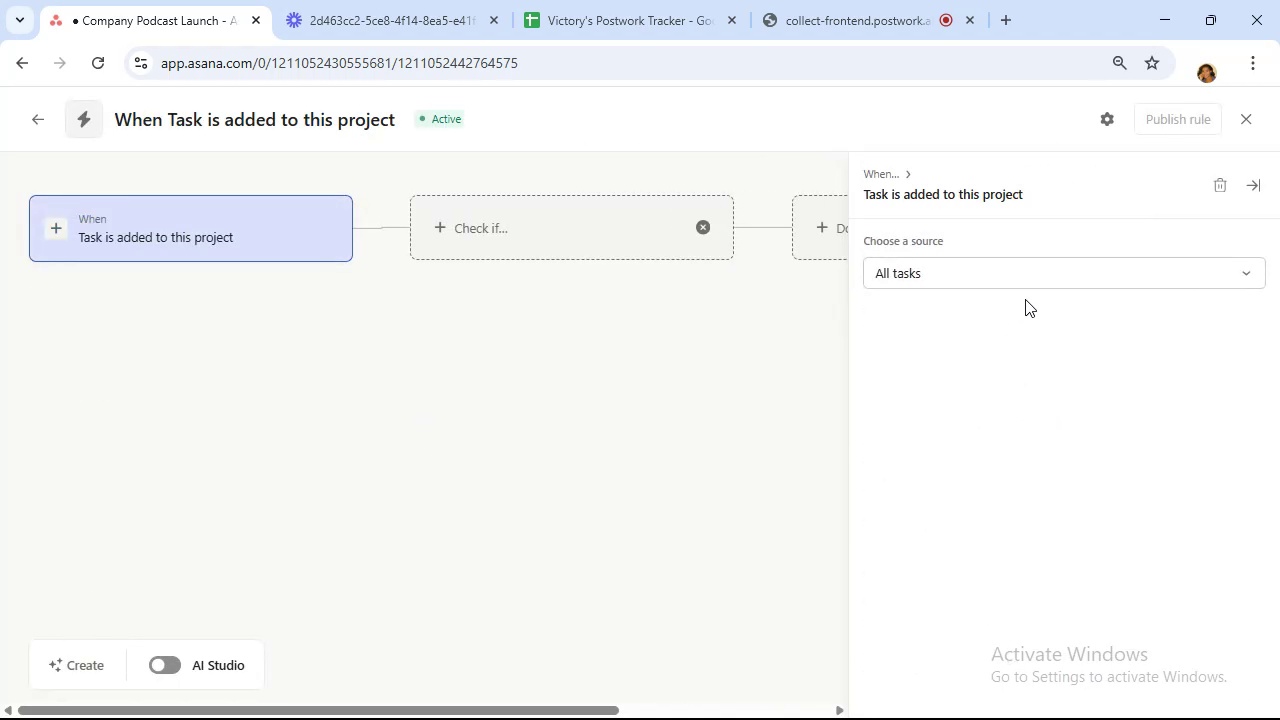 
left_click([1031, 282])
 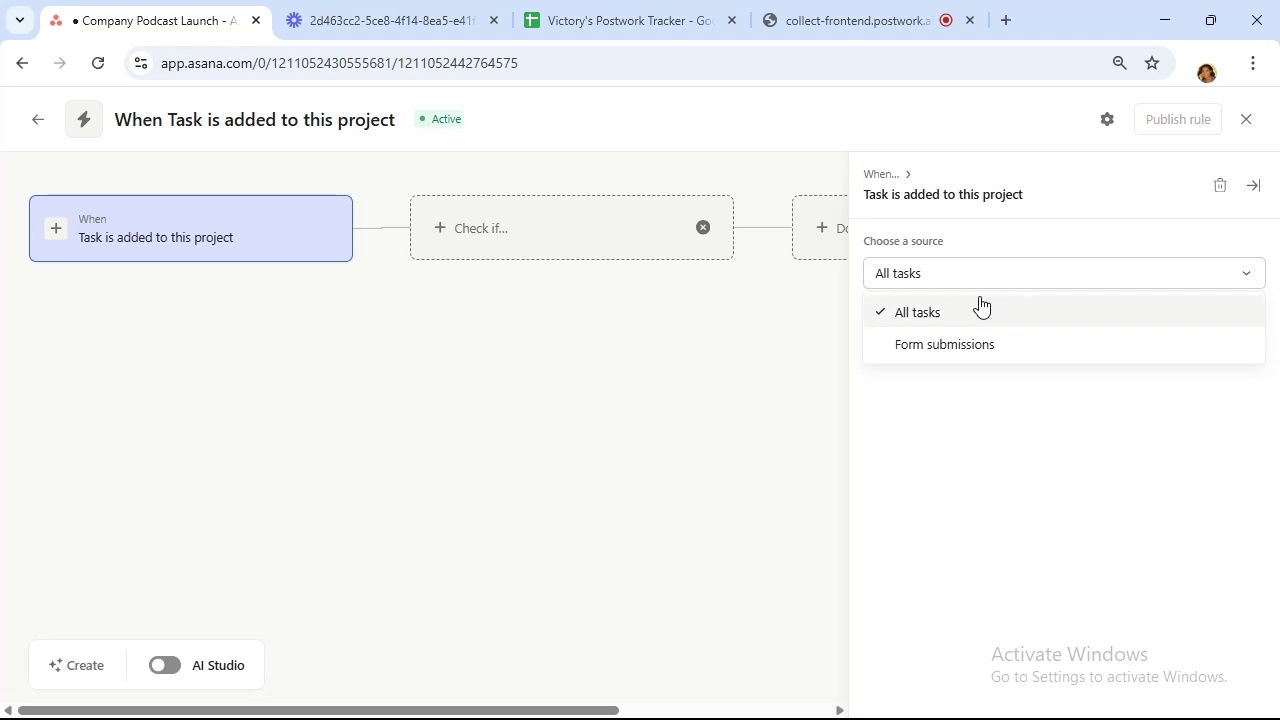 
left_click([994, 343])
 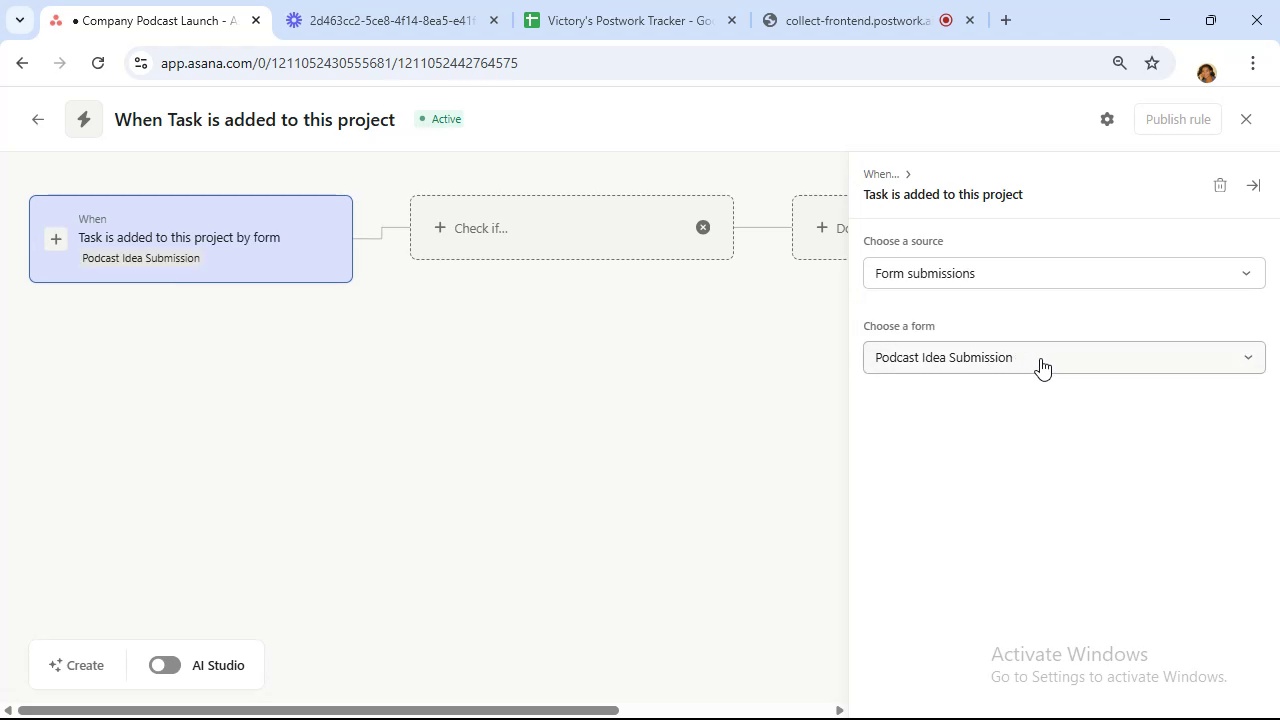 
left_click([1037, 359])
 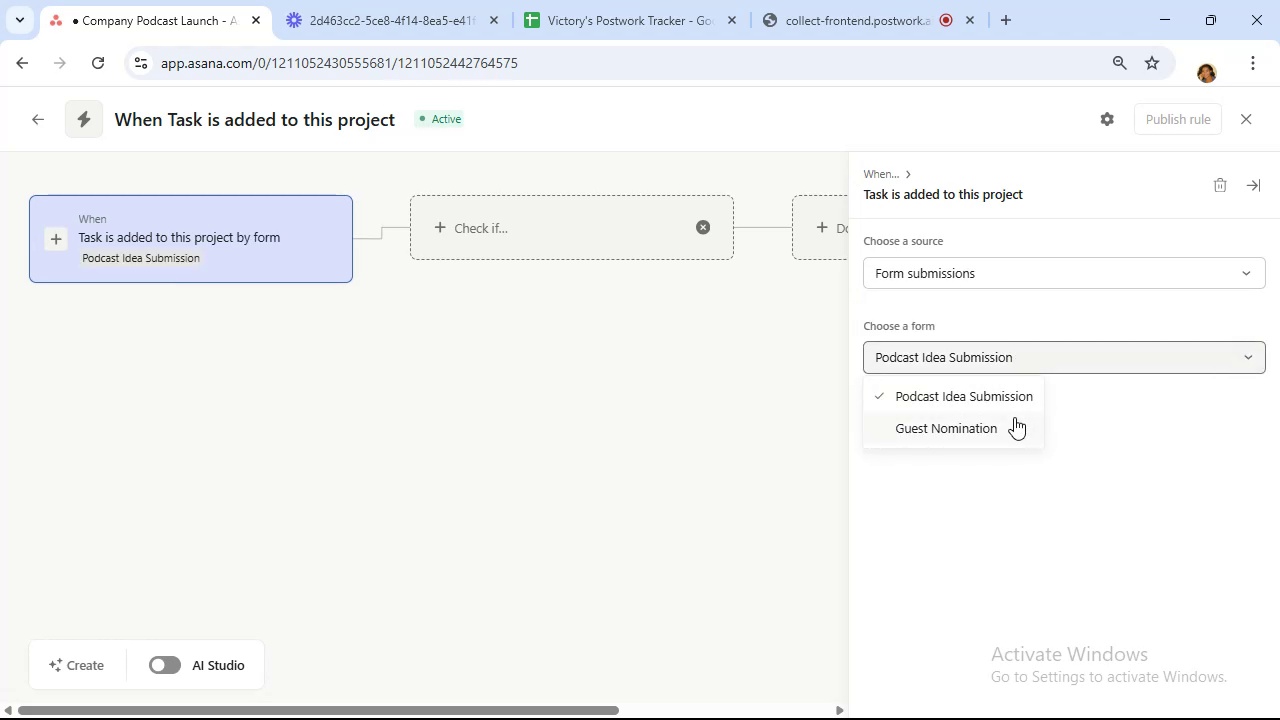 
left_click([1007, 430])
 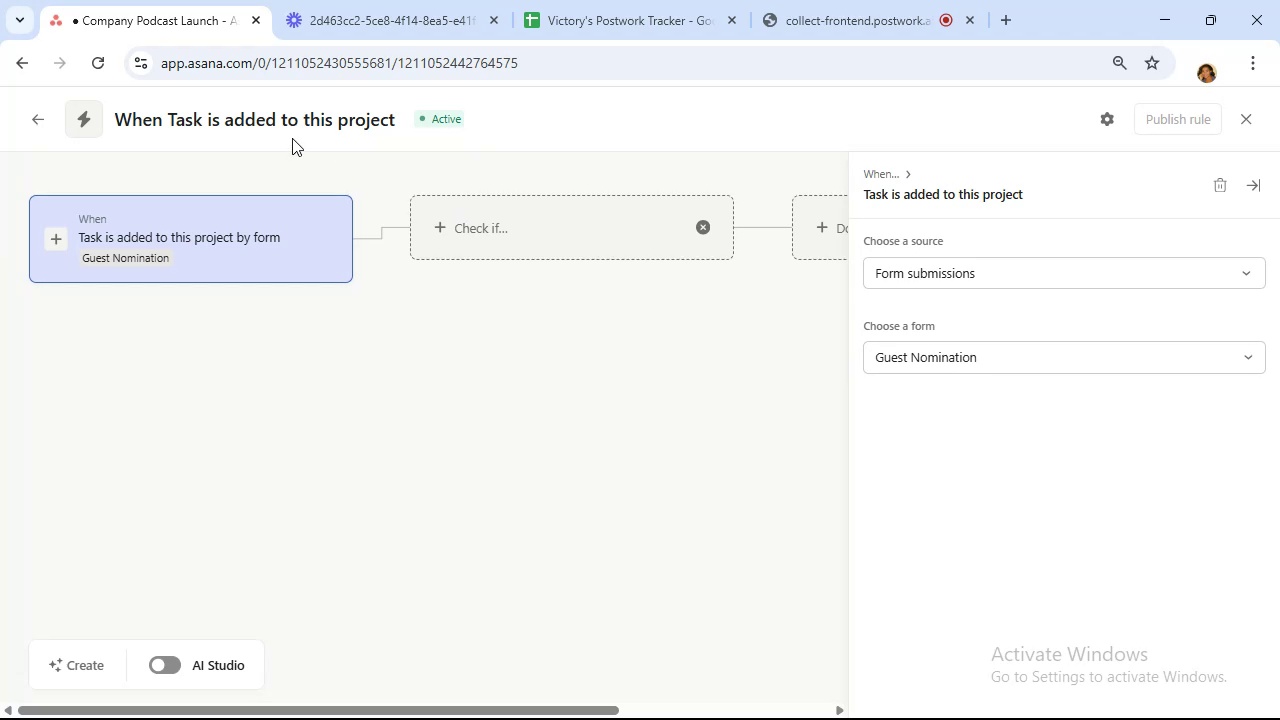 
wait(7.08)
 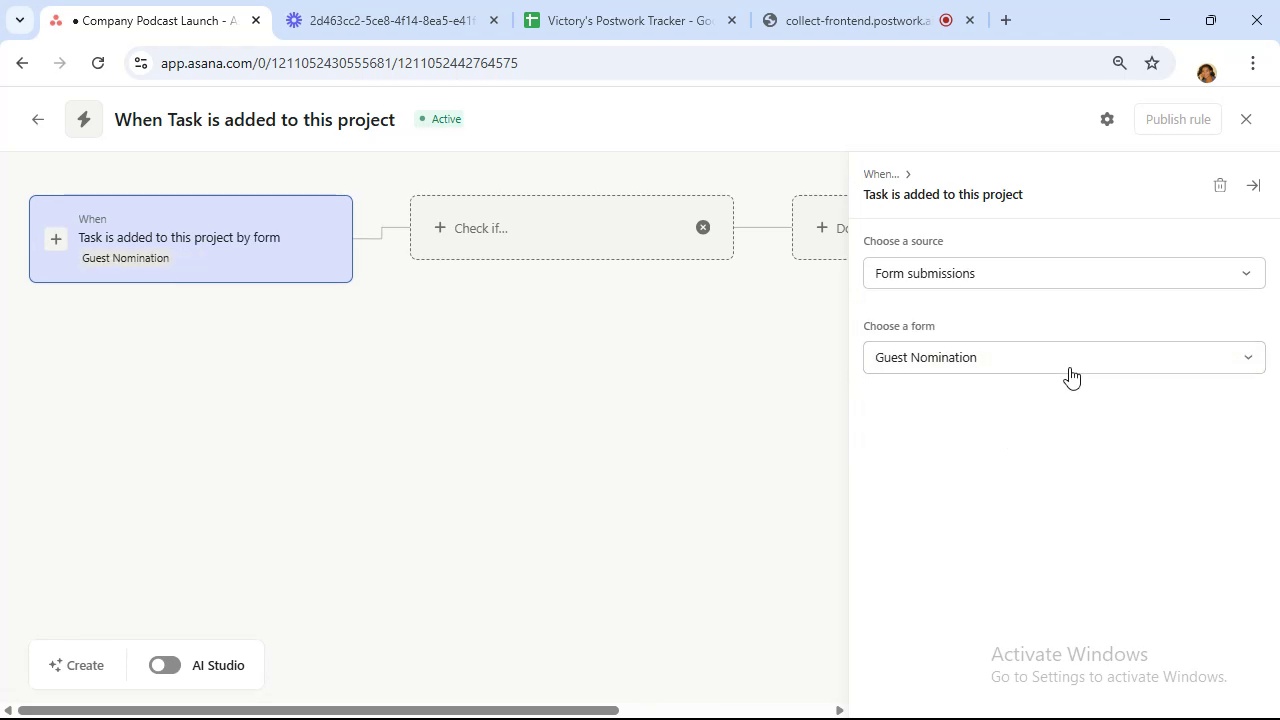 
left_click_drag(start_coordinate=[394, 116], to_coordinate=[91, 75])
 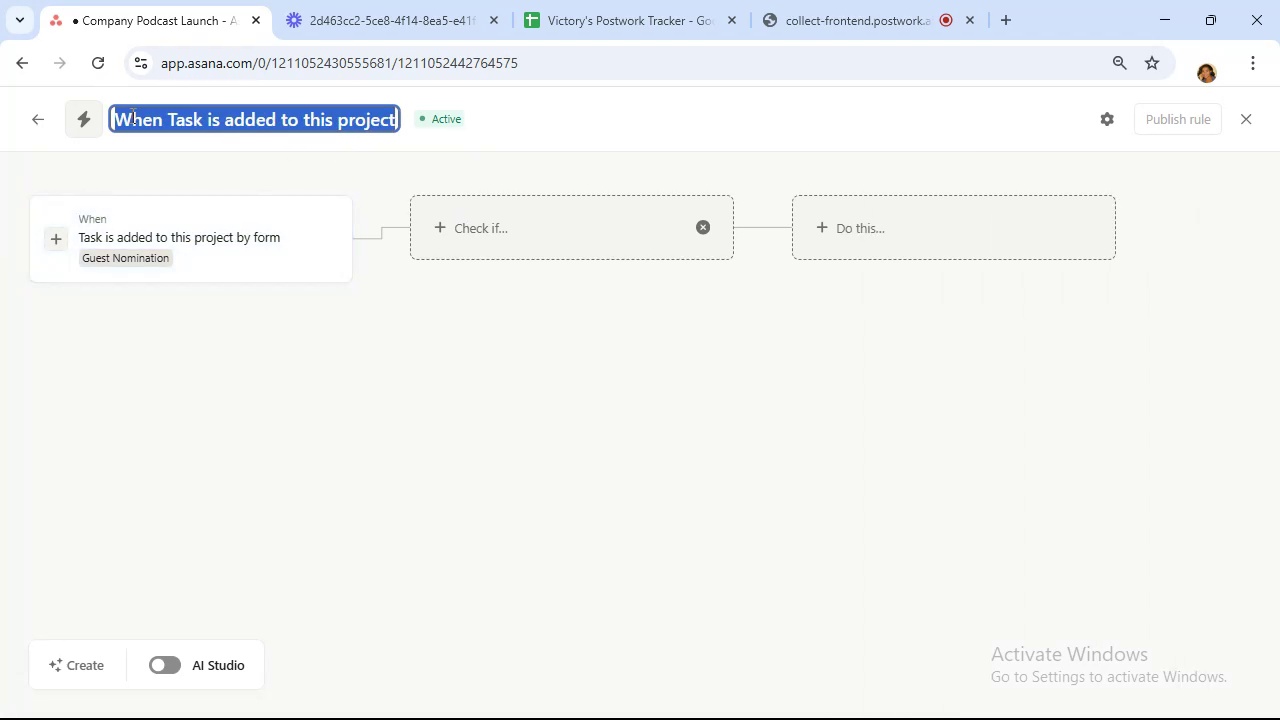 
type(Guest Nomination)
 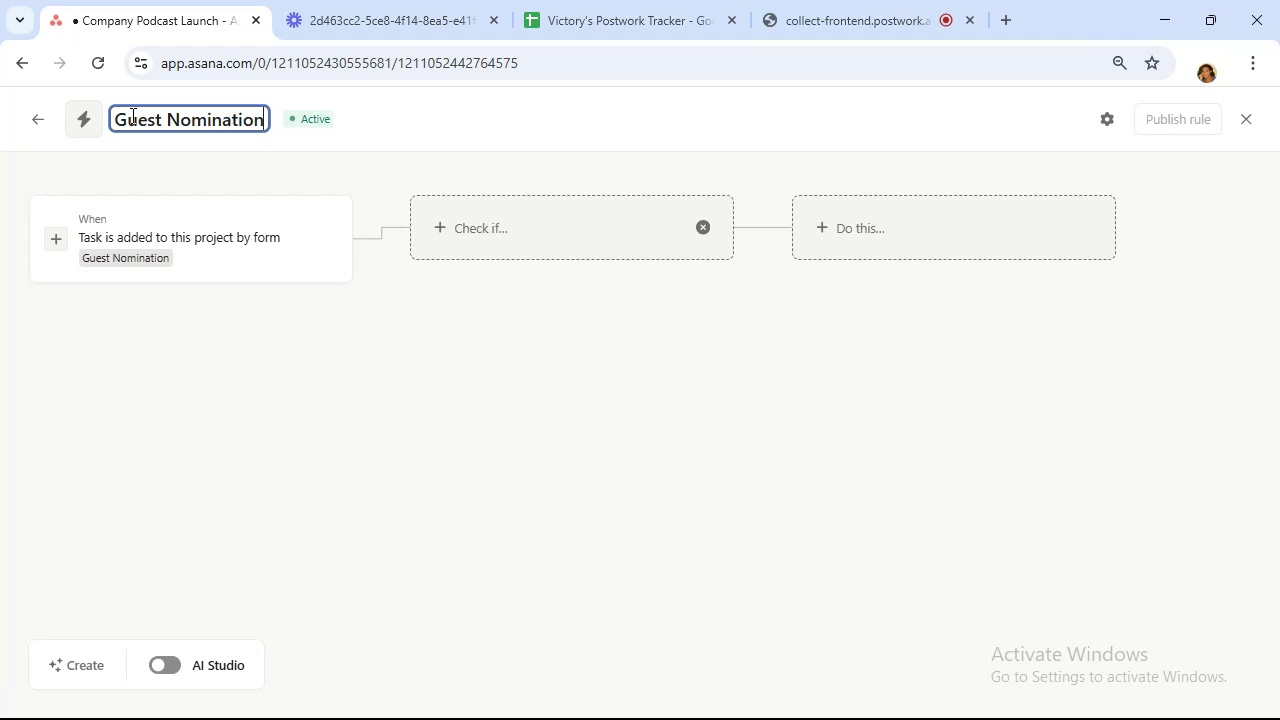 
left_click([957, 344])
 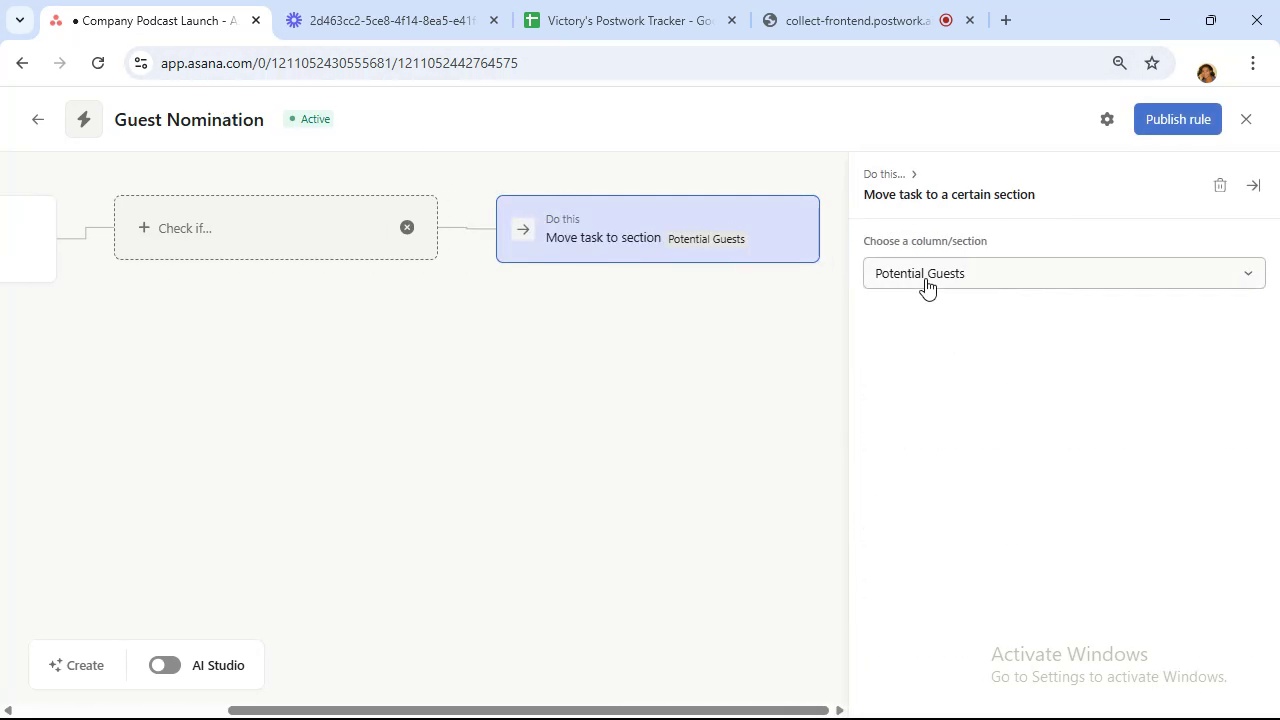 
left_click([925, 278])
 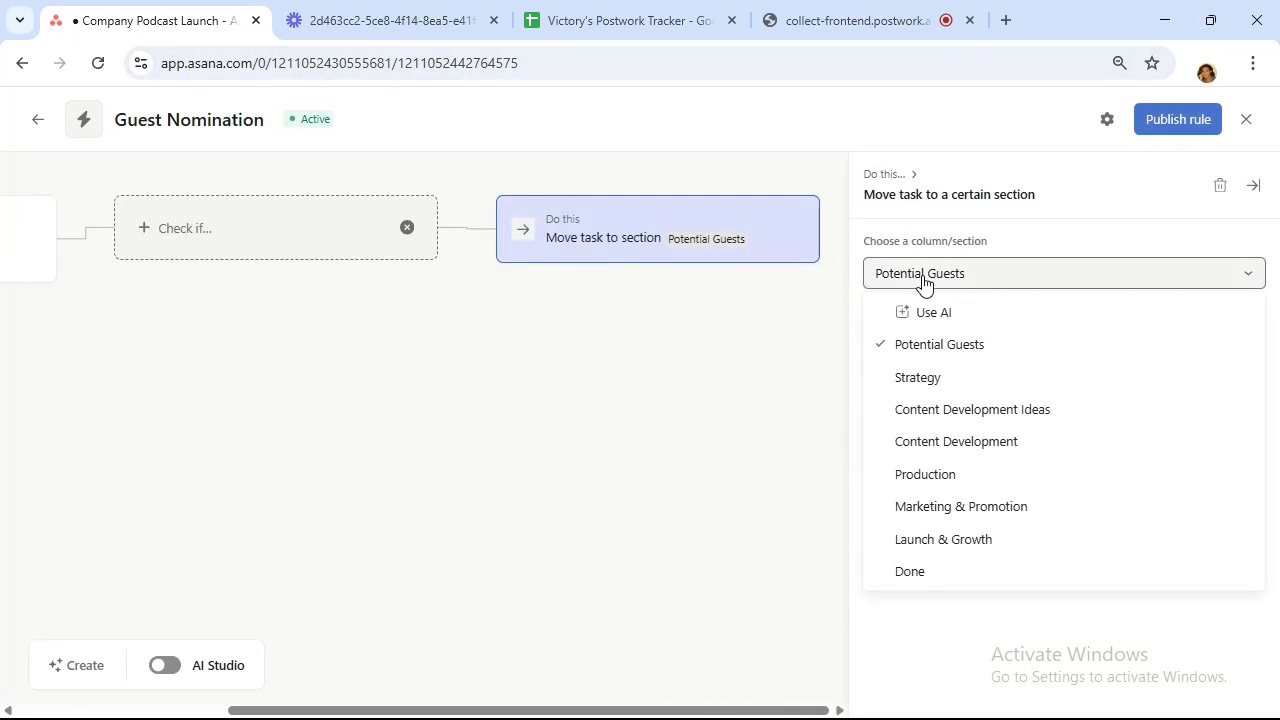 
left_click([922, 275])
 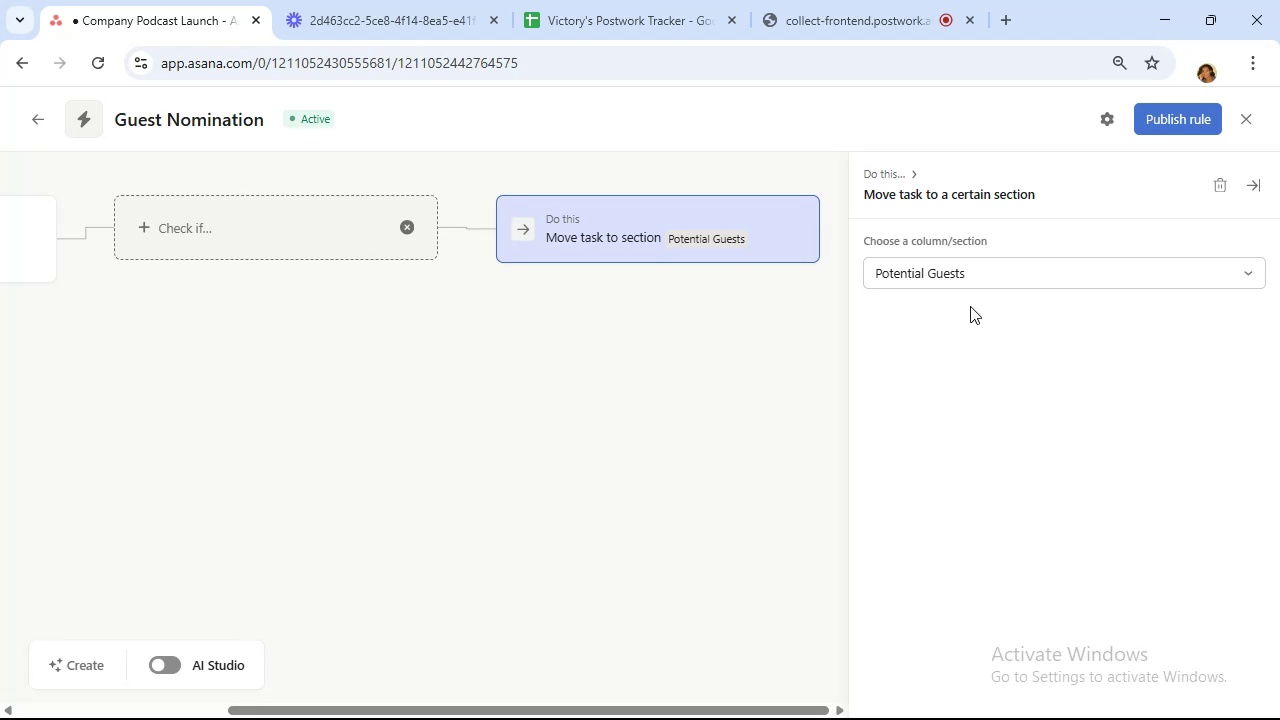 
wait(31.7)
 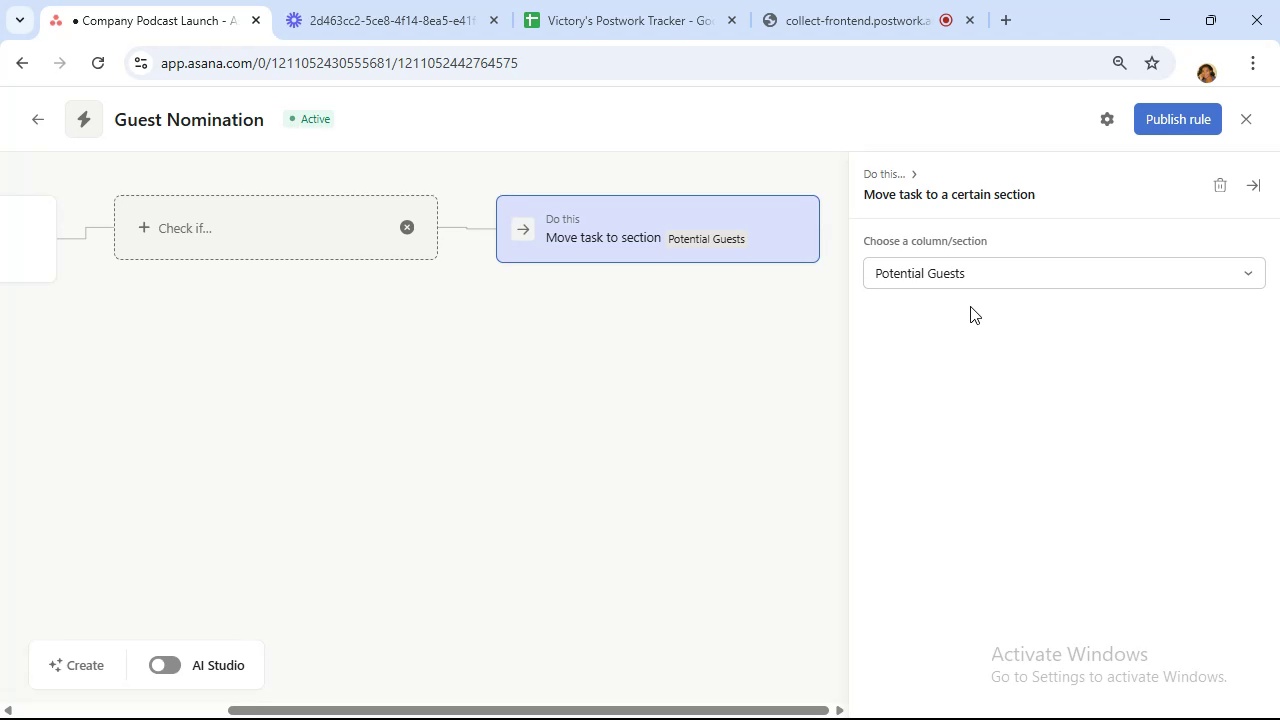 
left_click([882, 258])
 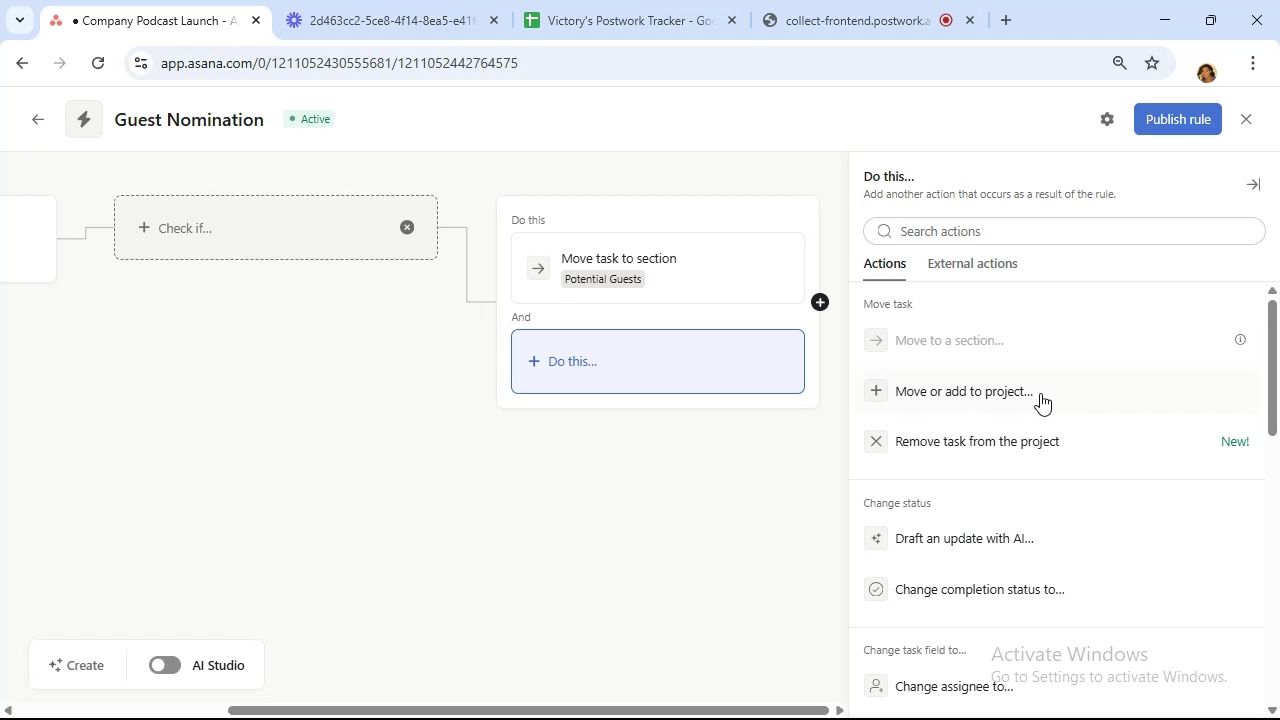 
scroll: coordinate [1057, 396], scroll_direction: down, amount: 5.0
 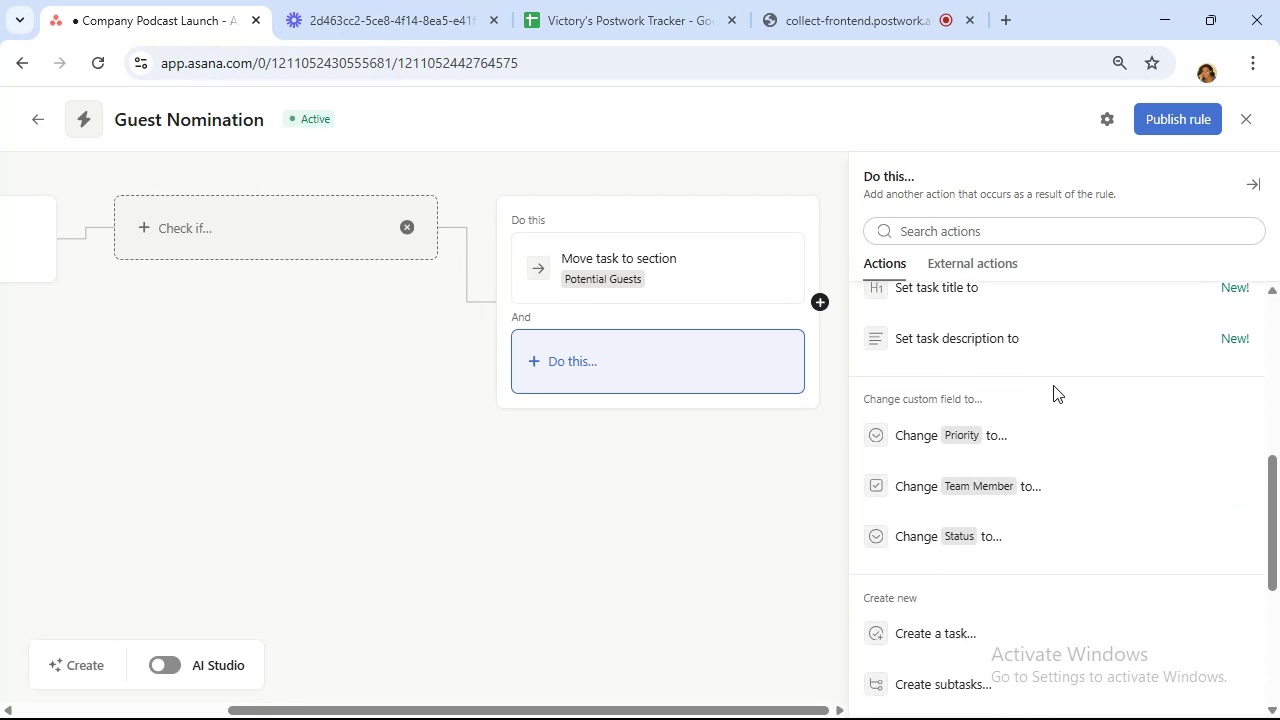 
scroll: coordinate [1051, 381], scroll_direction: up, amount: 1.0
 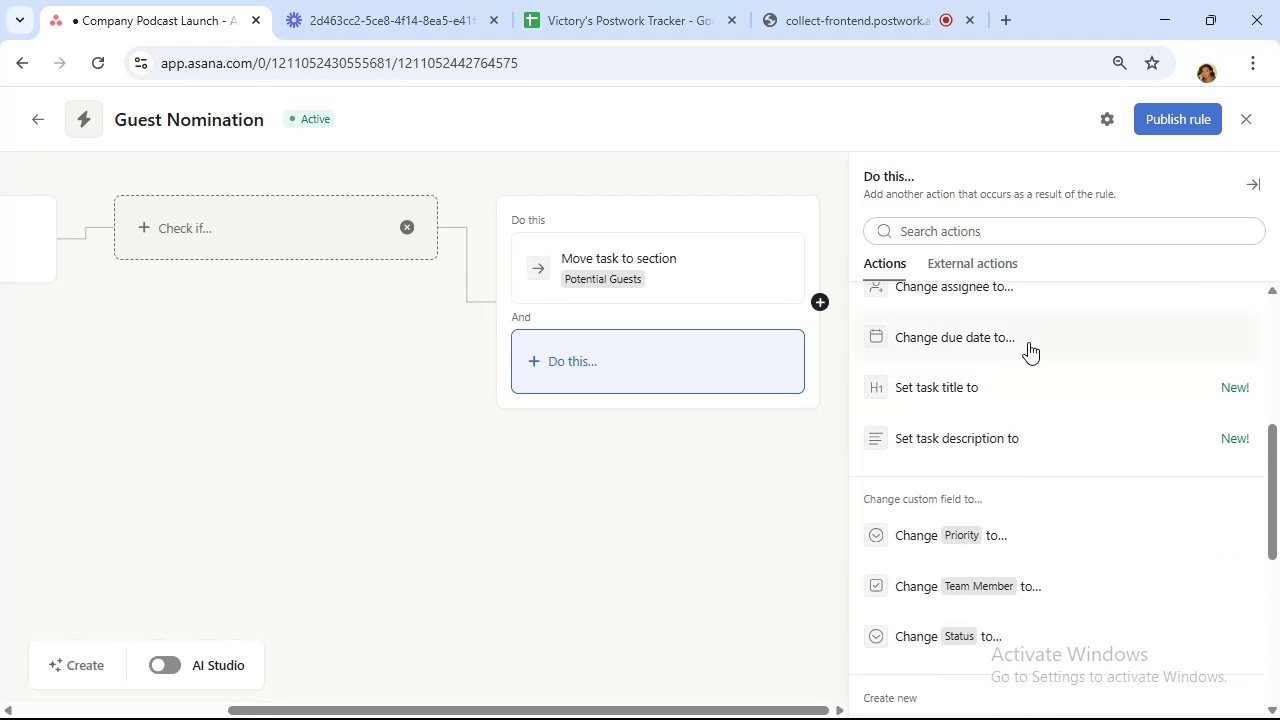 
left_click([1028, 340])
 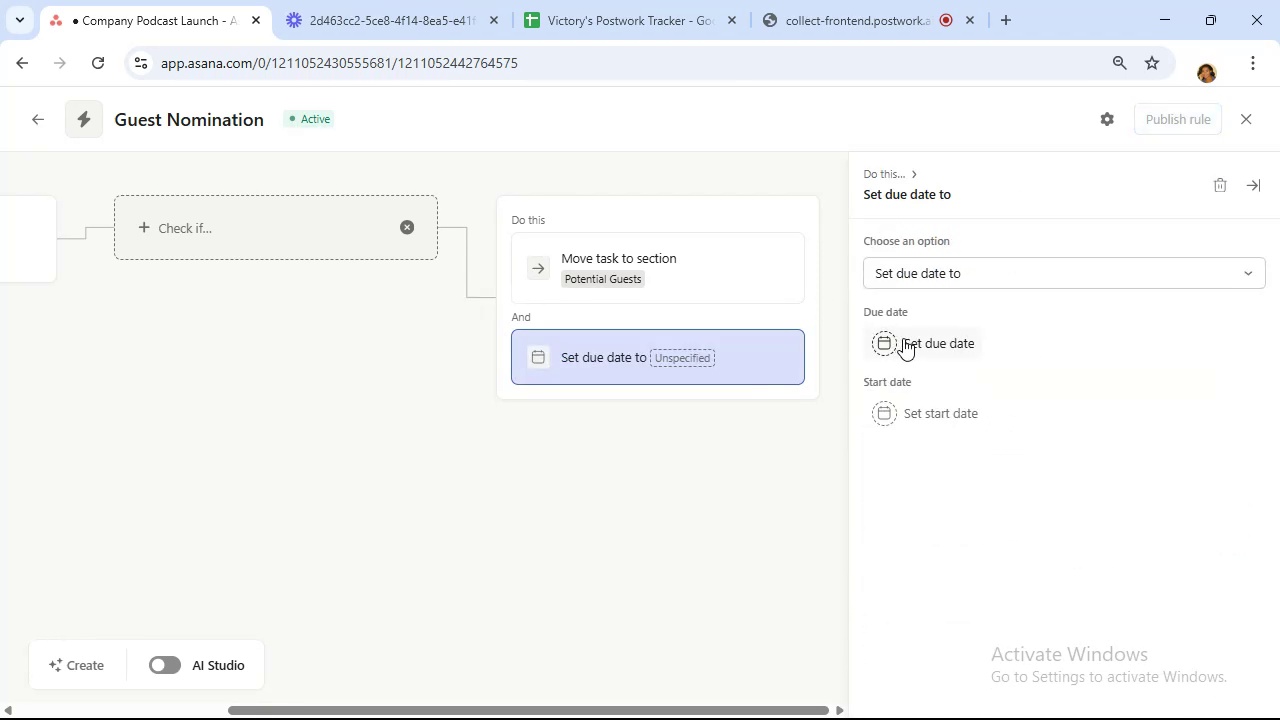 
left_click([917, 341])
 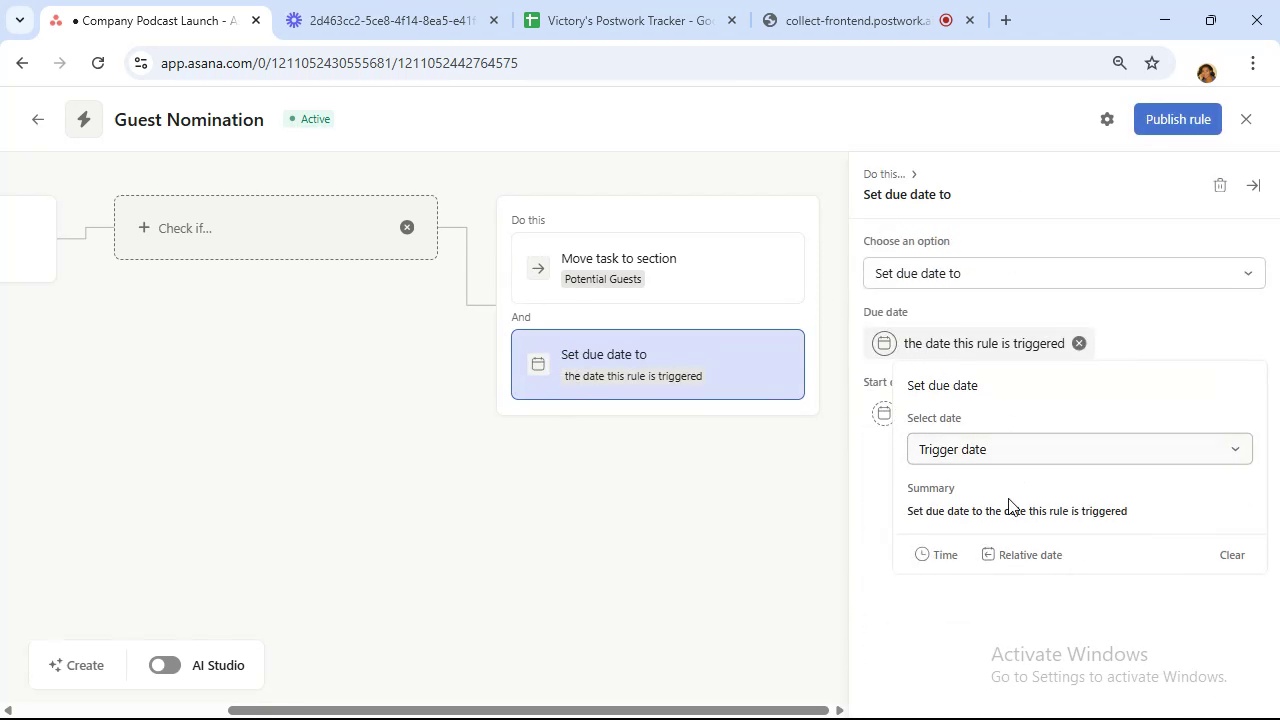 
left_click([1033, 561])
 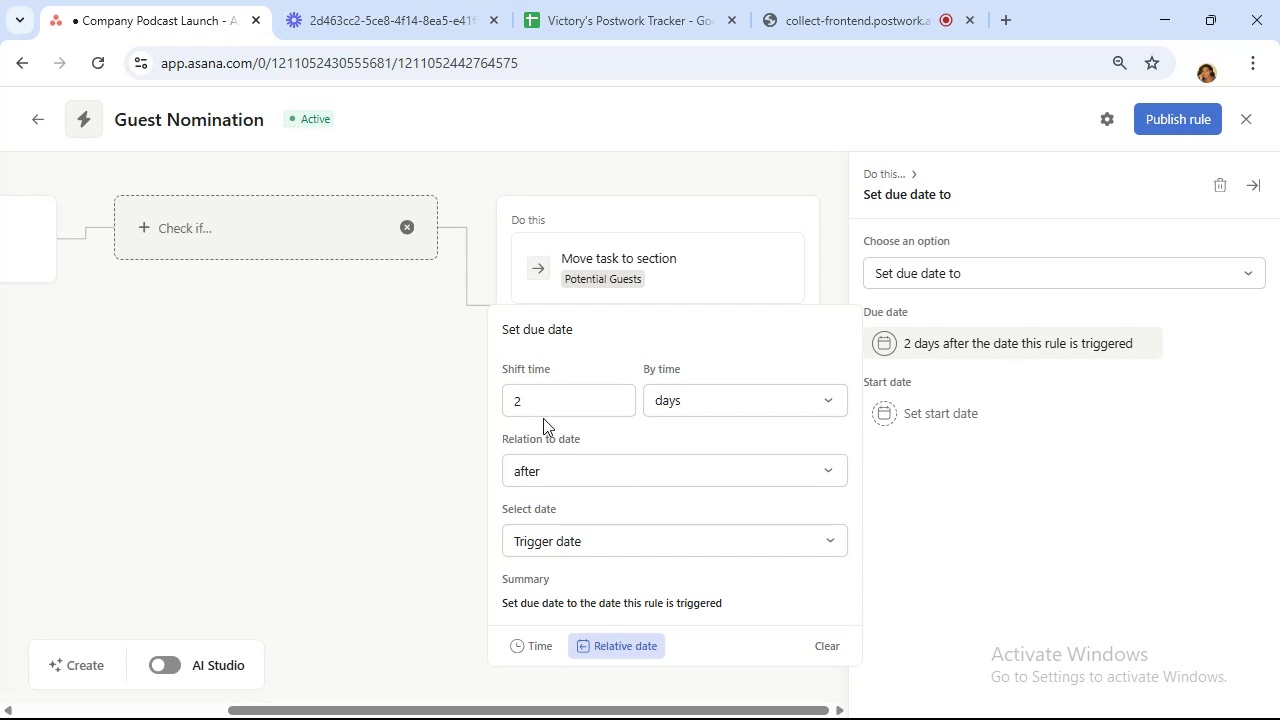 
left_click([540, 405])
 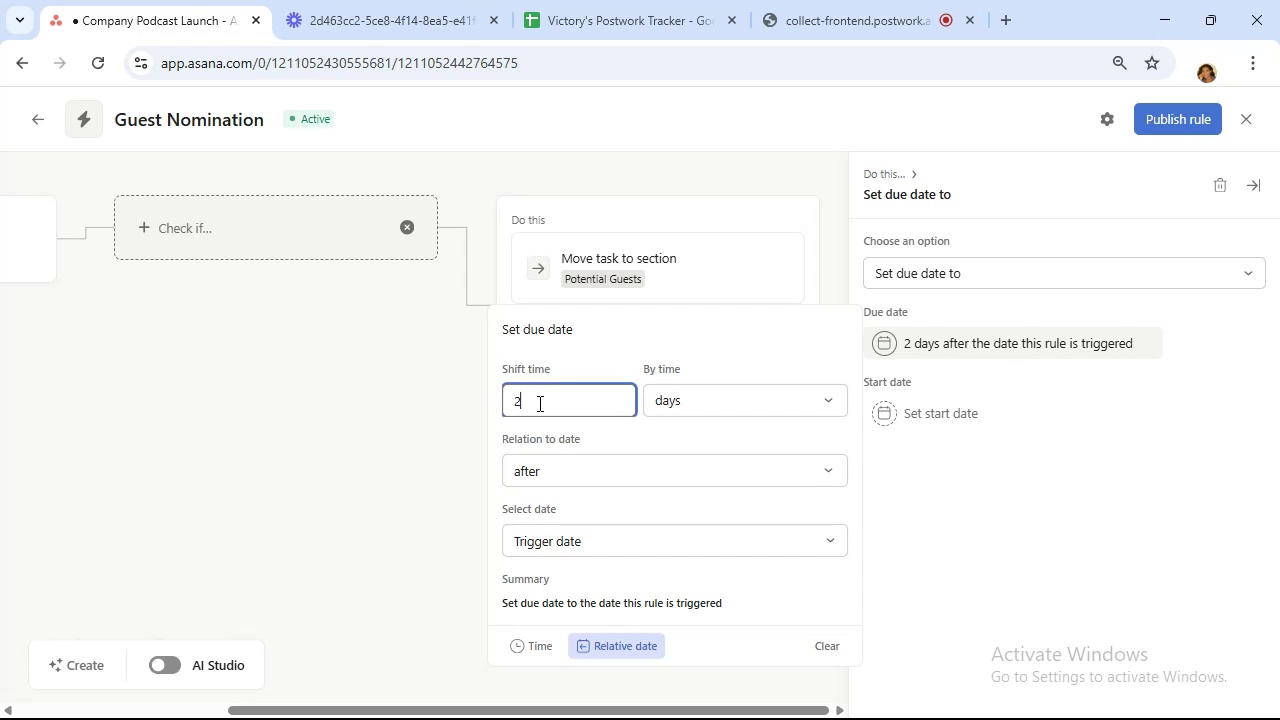 
key(Backspace)
 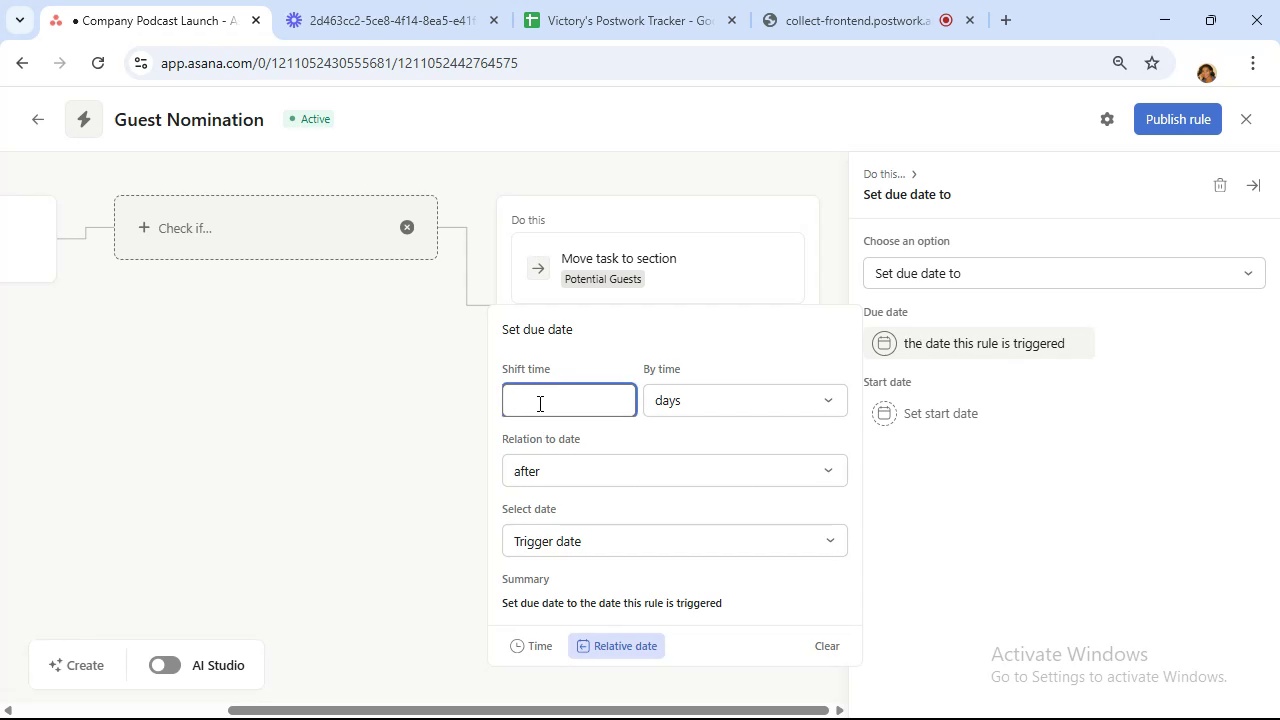 
key(7)
 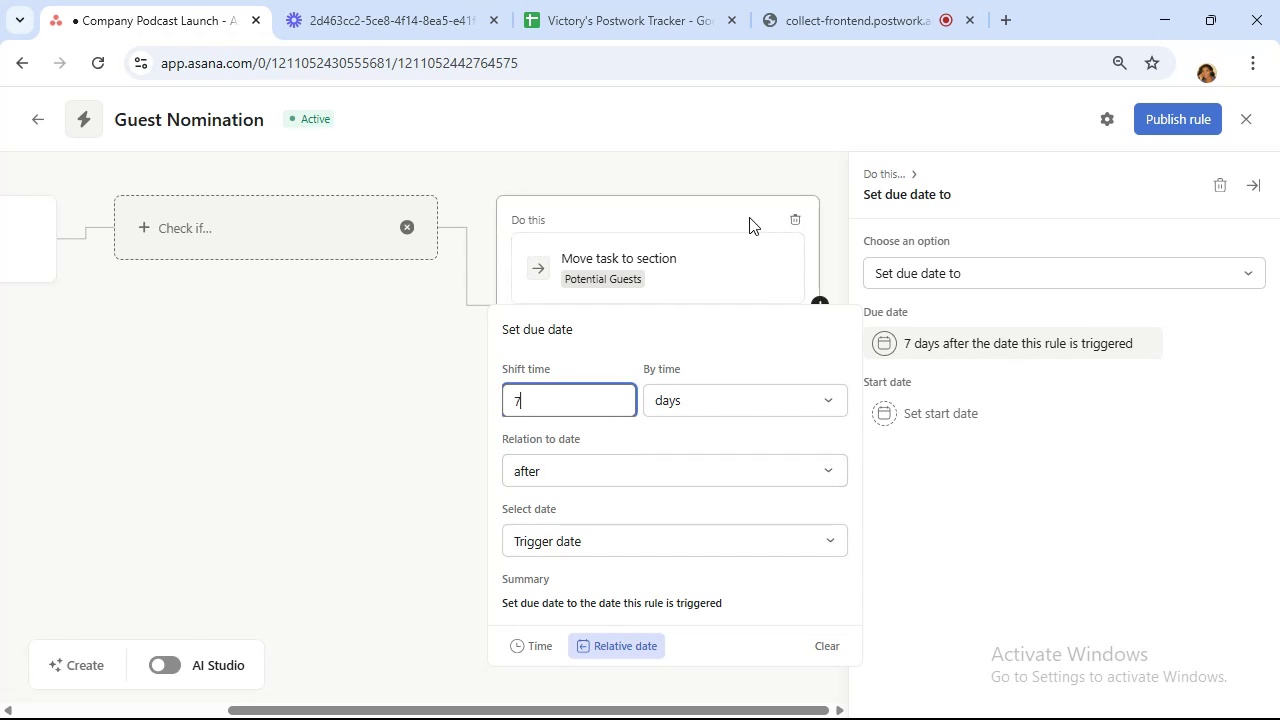 
left_click([753, 178])
 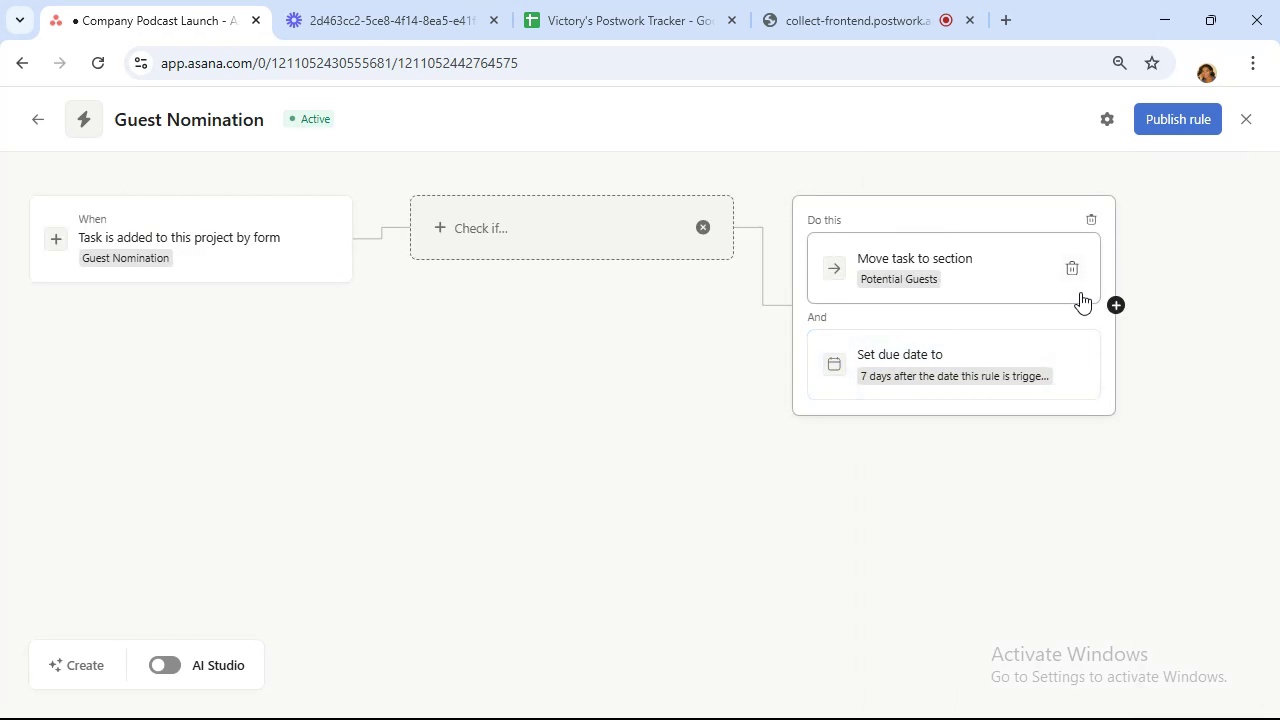 
left_click([1065, 311])
 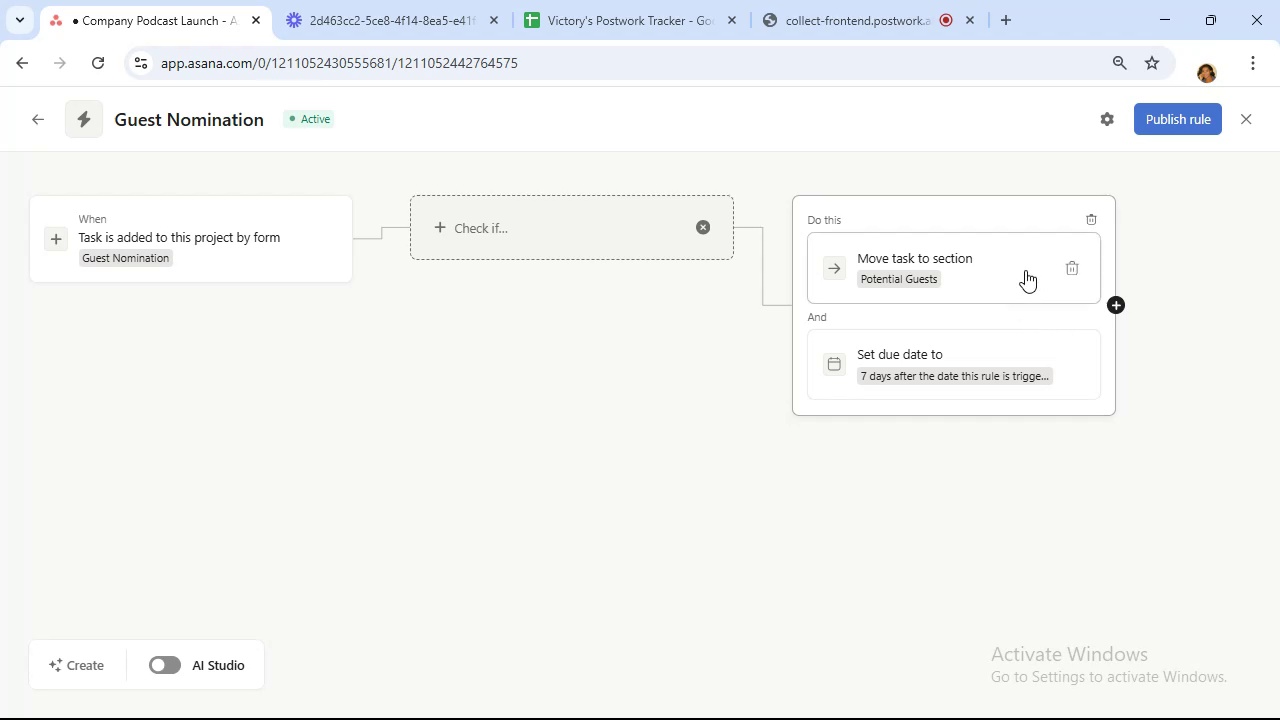 
left_click([1027, 265])
 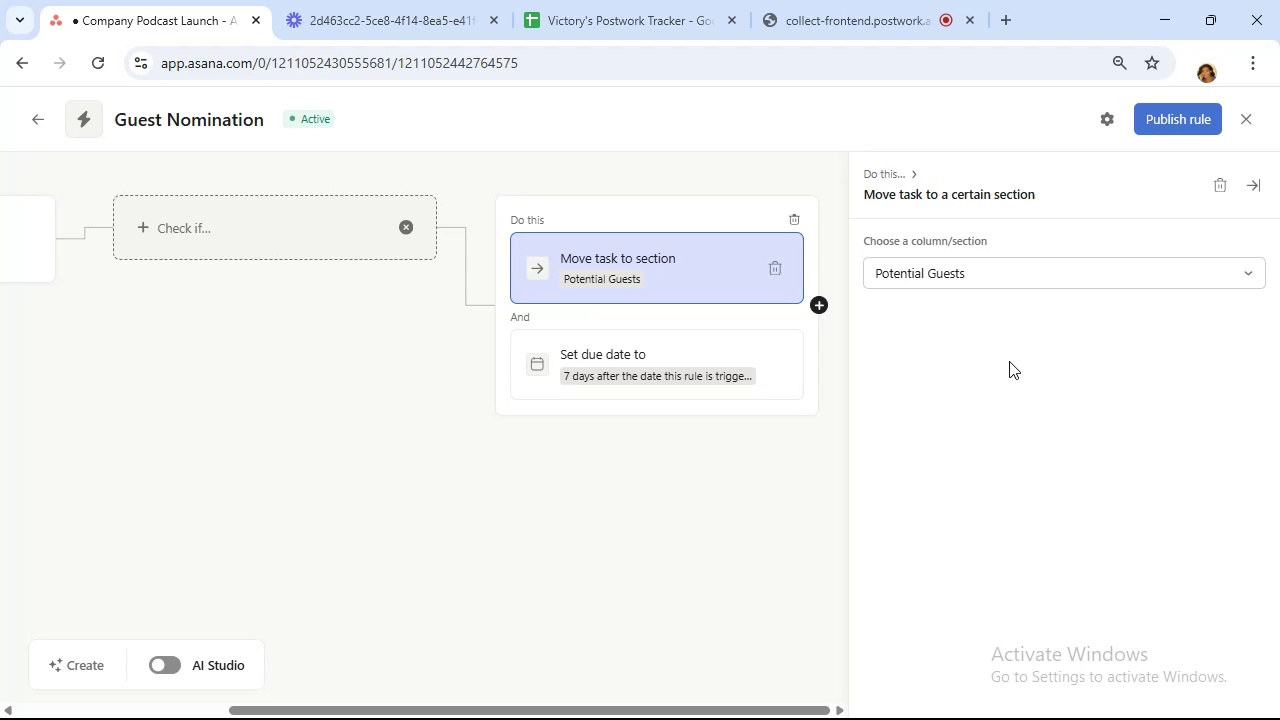 
wait(25.04)
 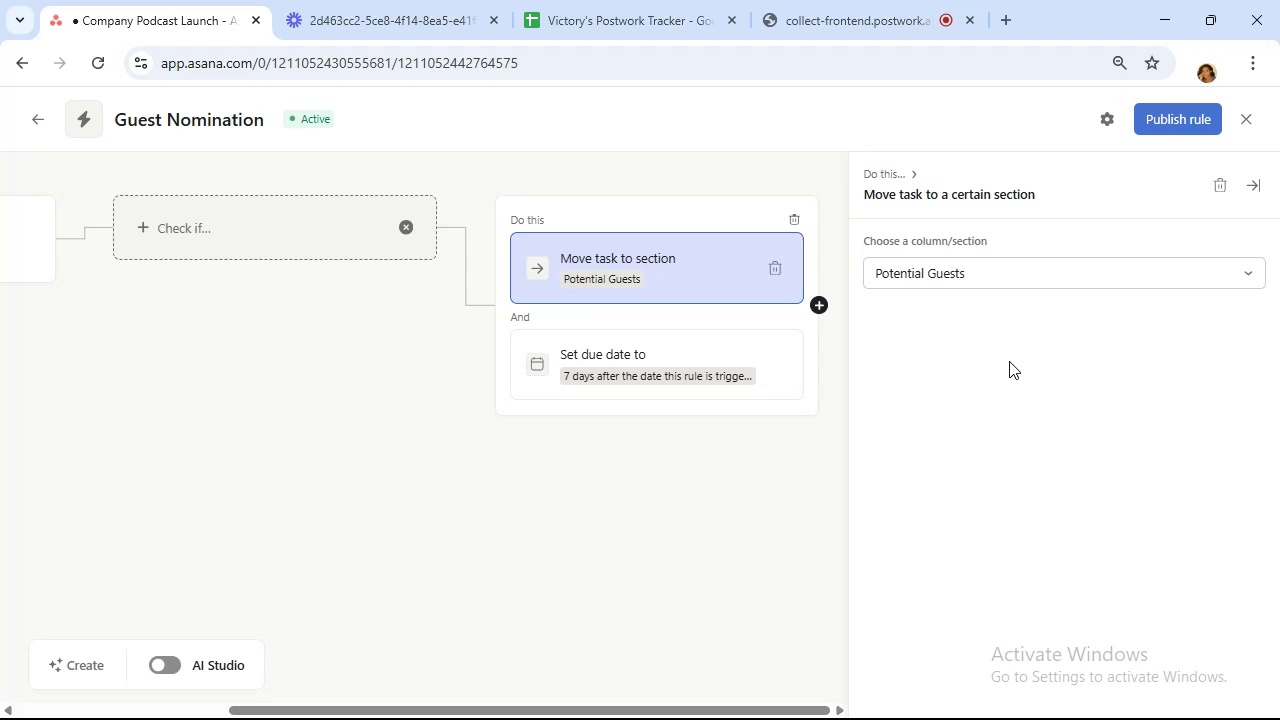 
left_click_drag(start_coordinate=[816, 305], to_coordinate=[821, 305])
 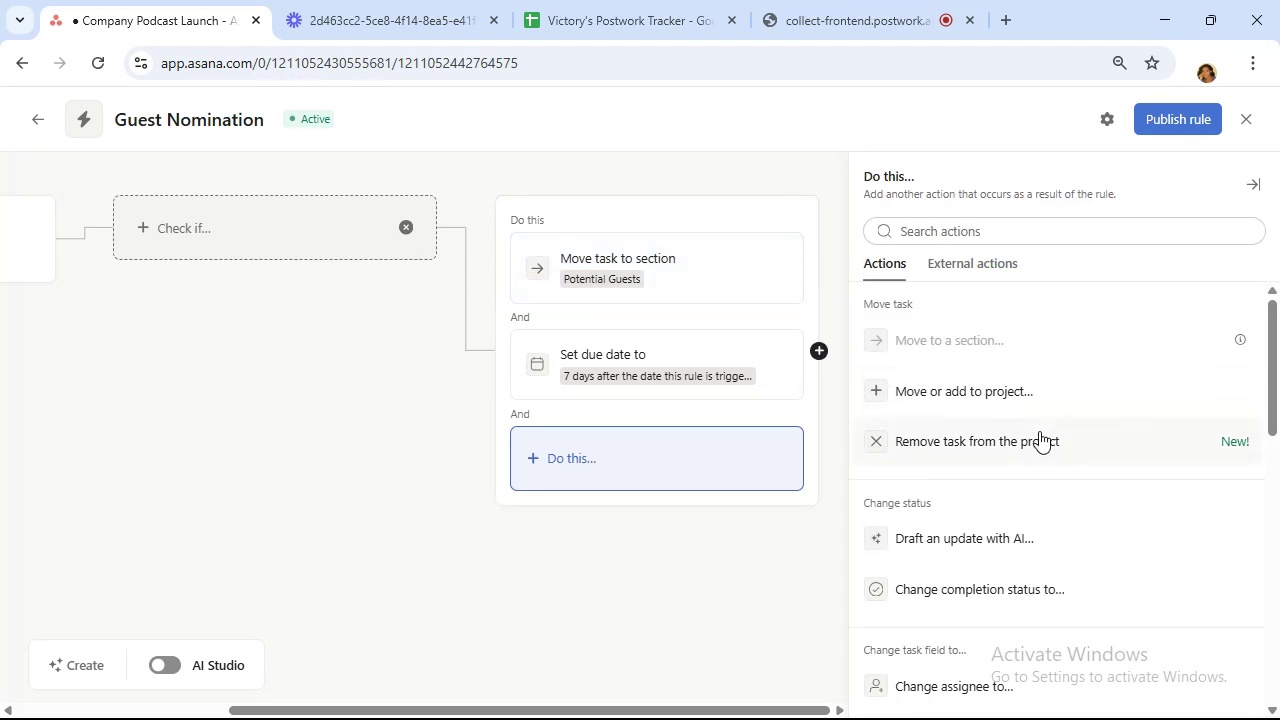 
scroll: coordinate [1037, 433], scroll_direction: down, amount: 3.0
 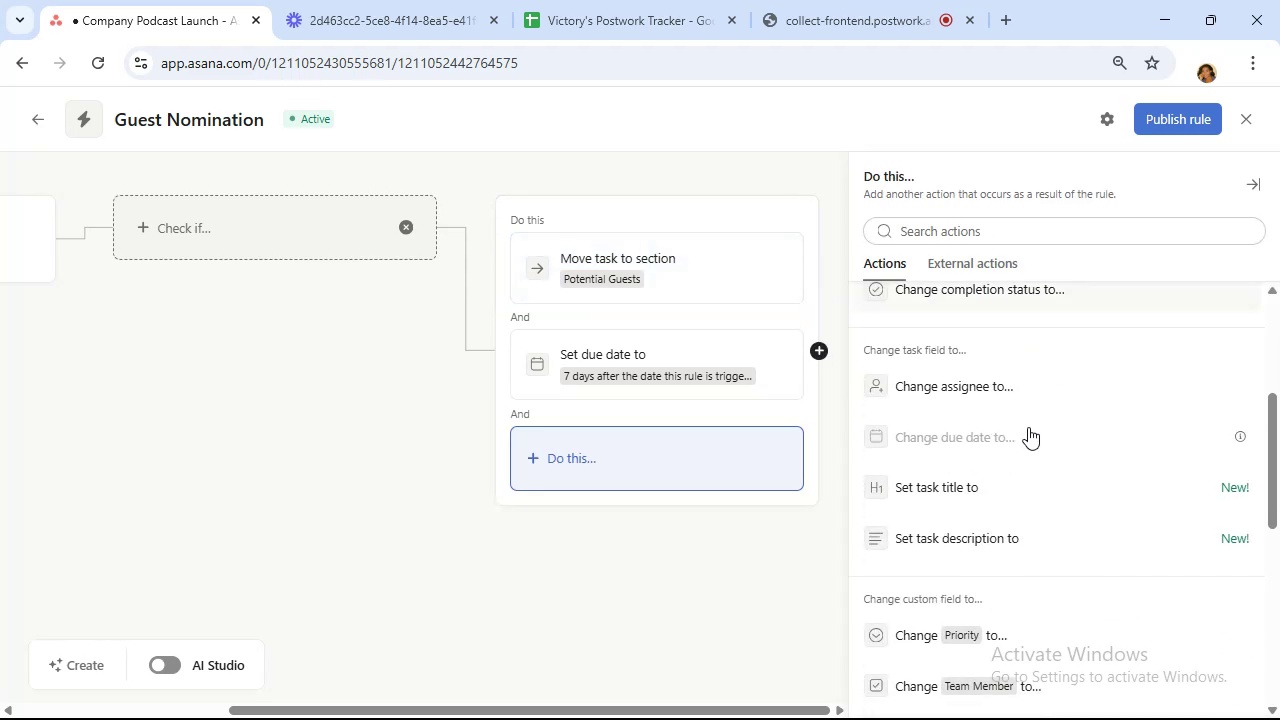 
scroll: coordinate [1024, 425], scroll_direction: up, amount: 1.0
 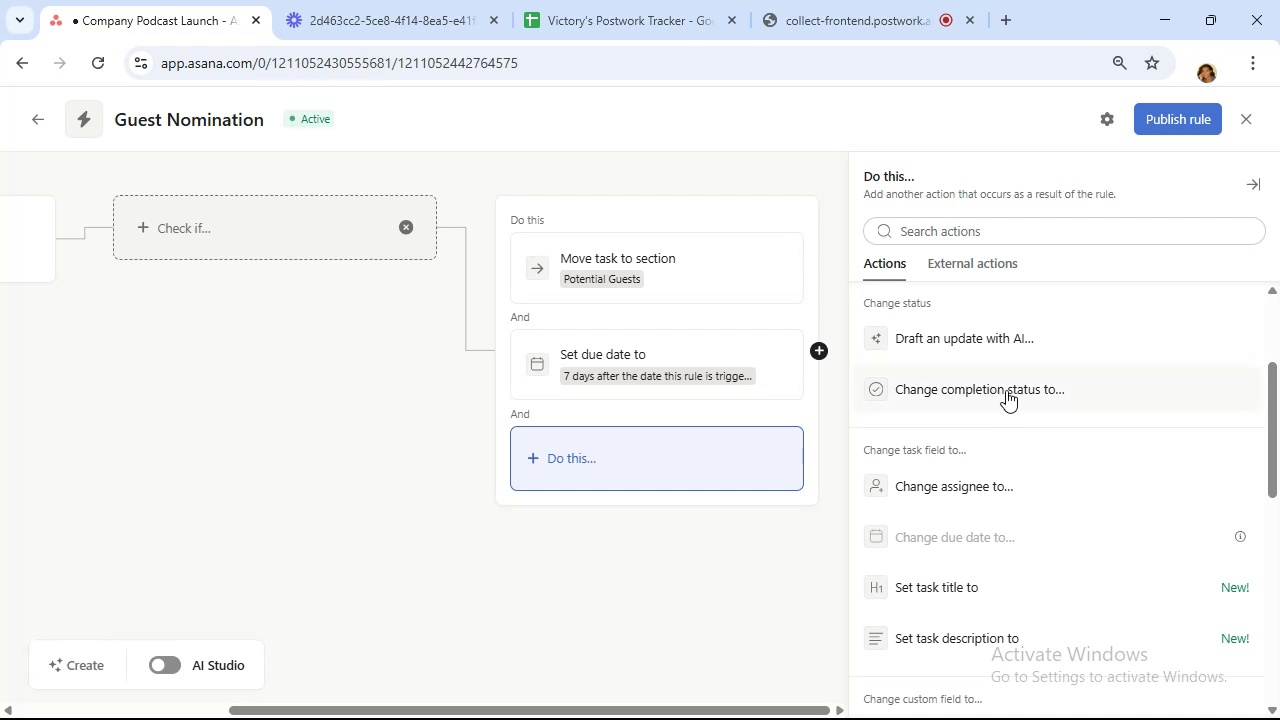 
scroll: coordinate [1005, 397], scroll_direction: down, amount: 3.0
 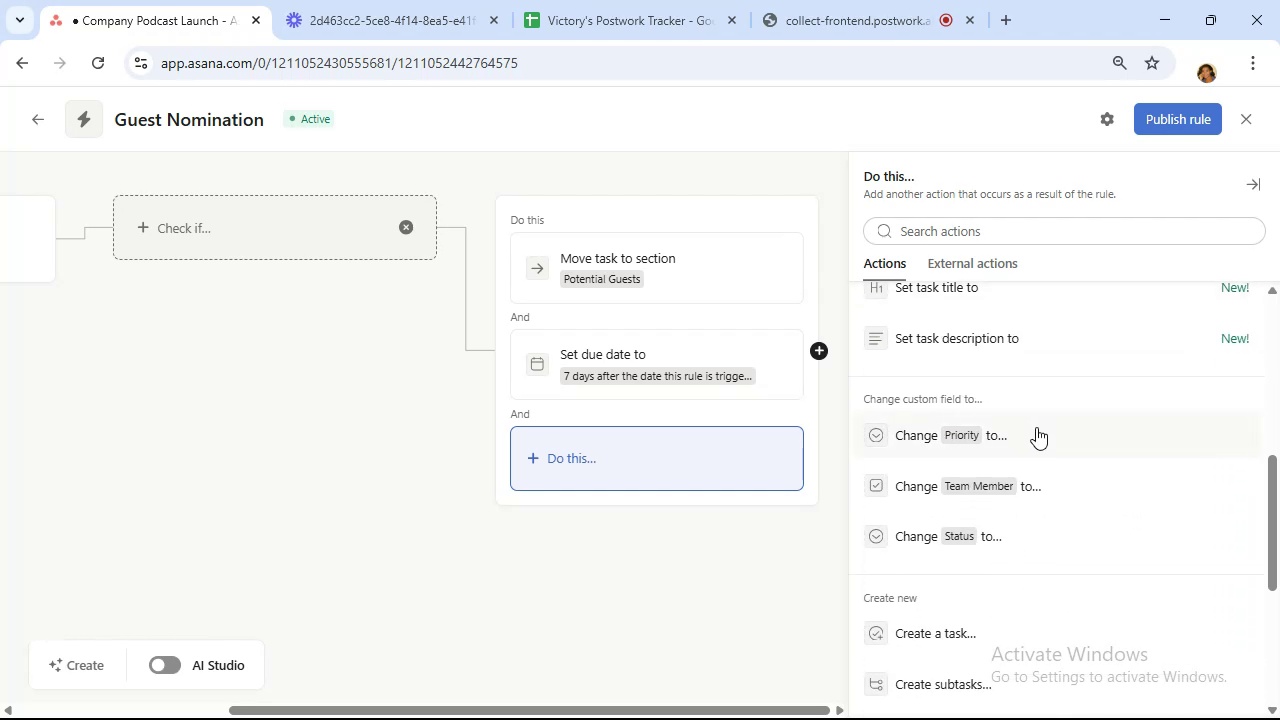 
wait(5.72)
 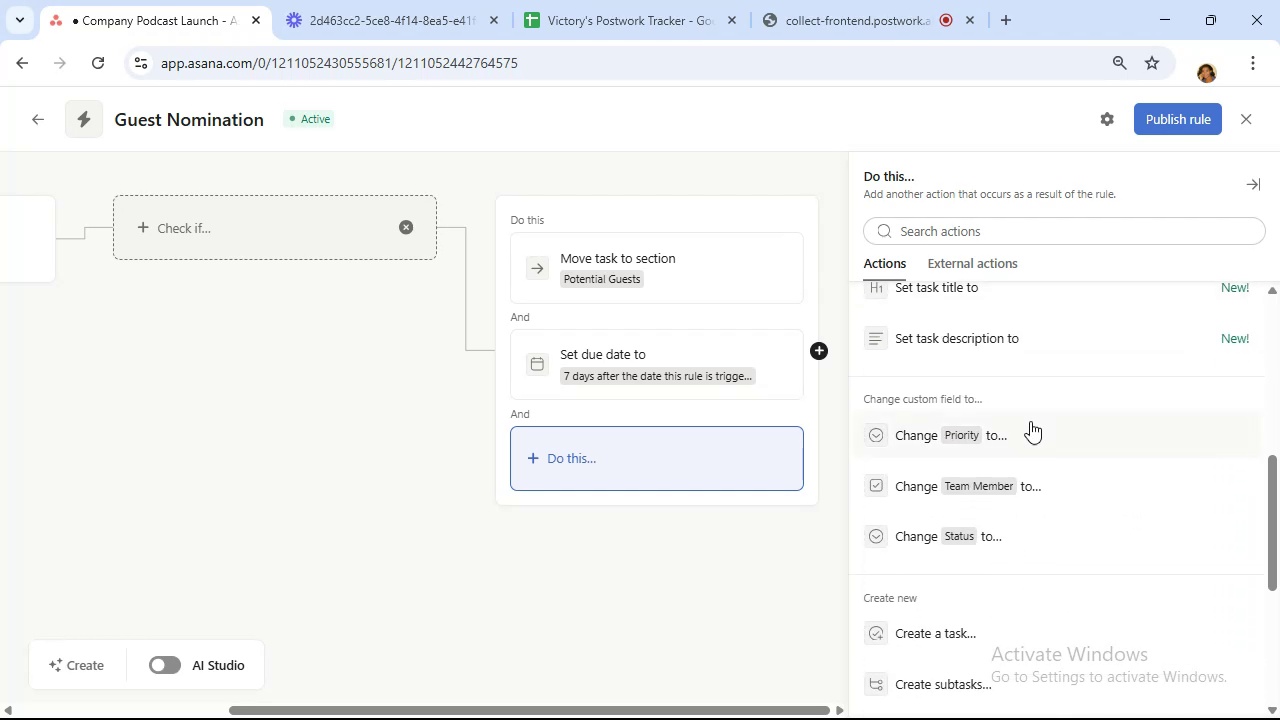 
left_click([1077, 481])
 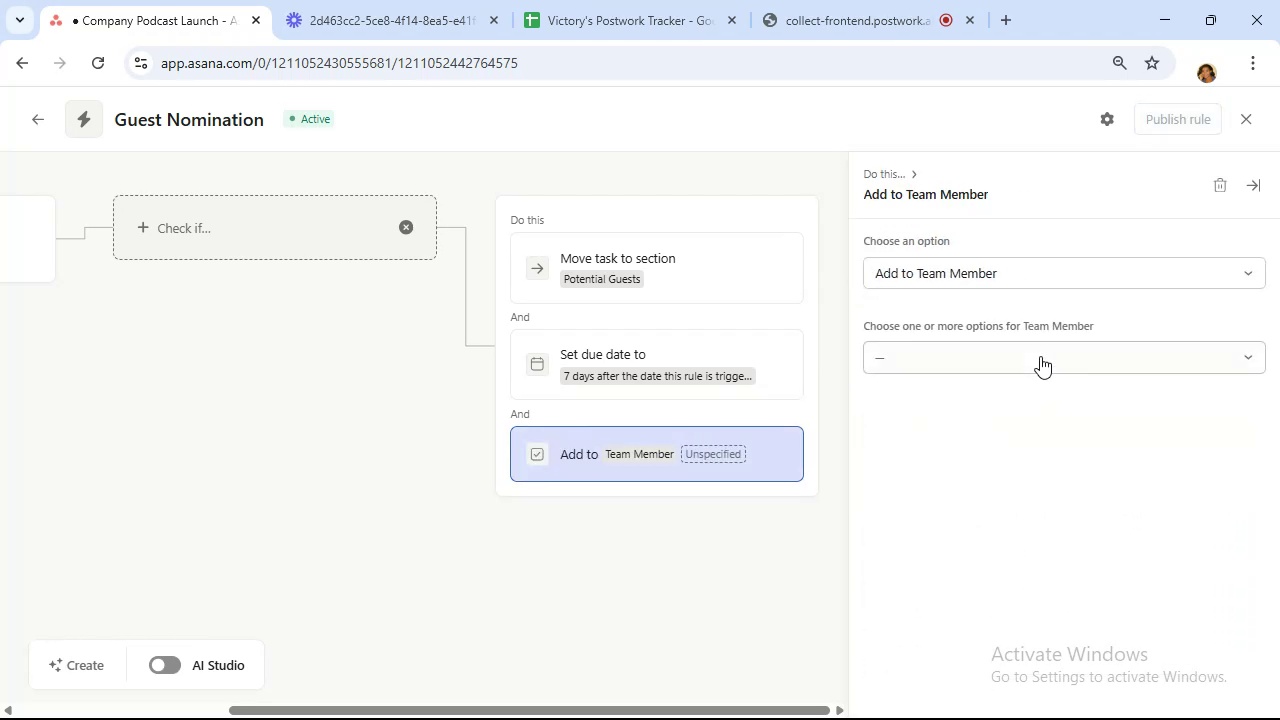 
left_click([1040, 355])
 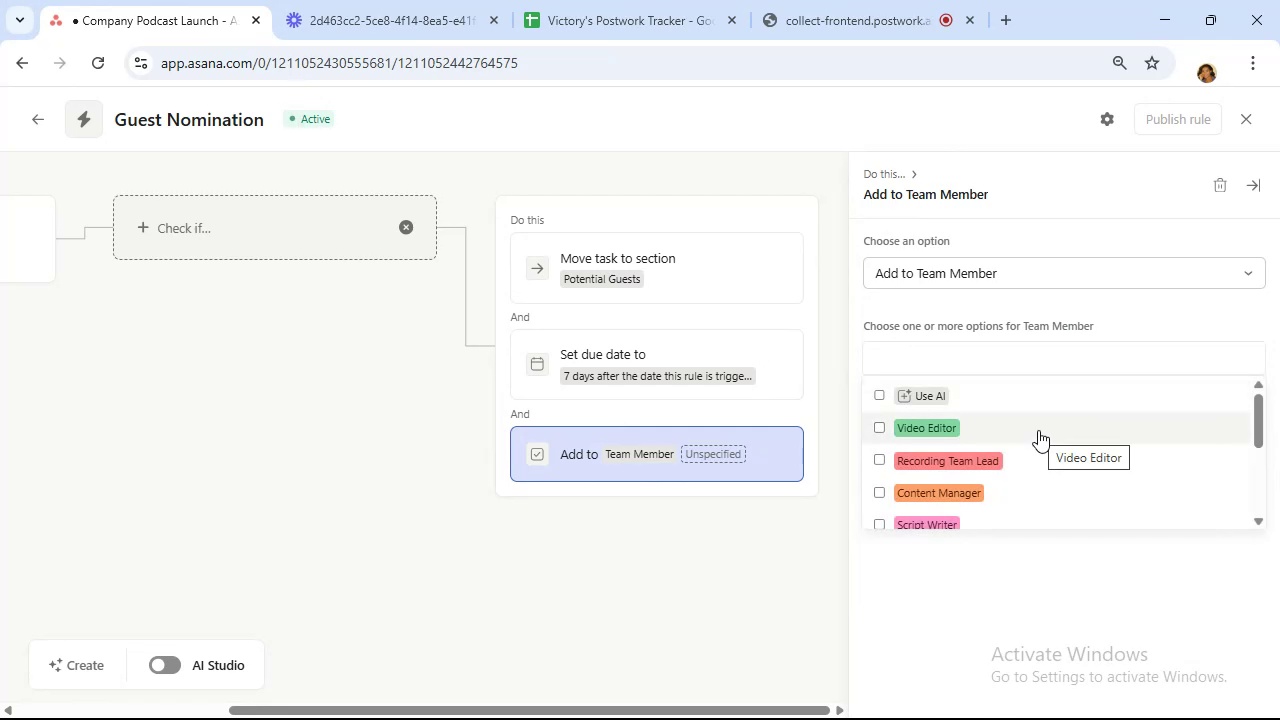 
scroll: coordinate [1038, 430], scroll_direction: down, amount: 3.0
 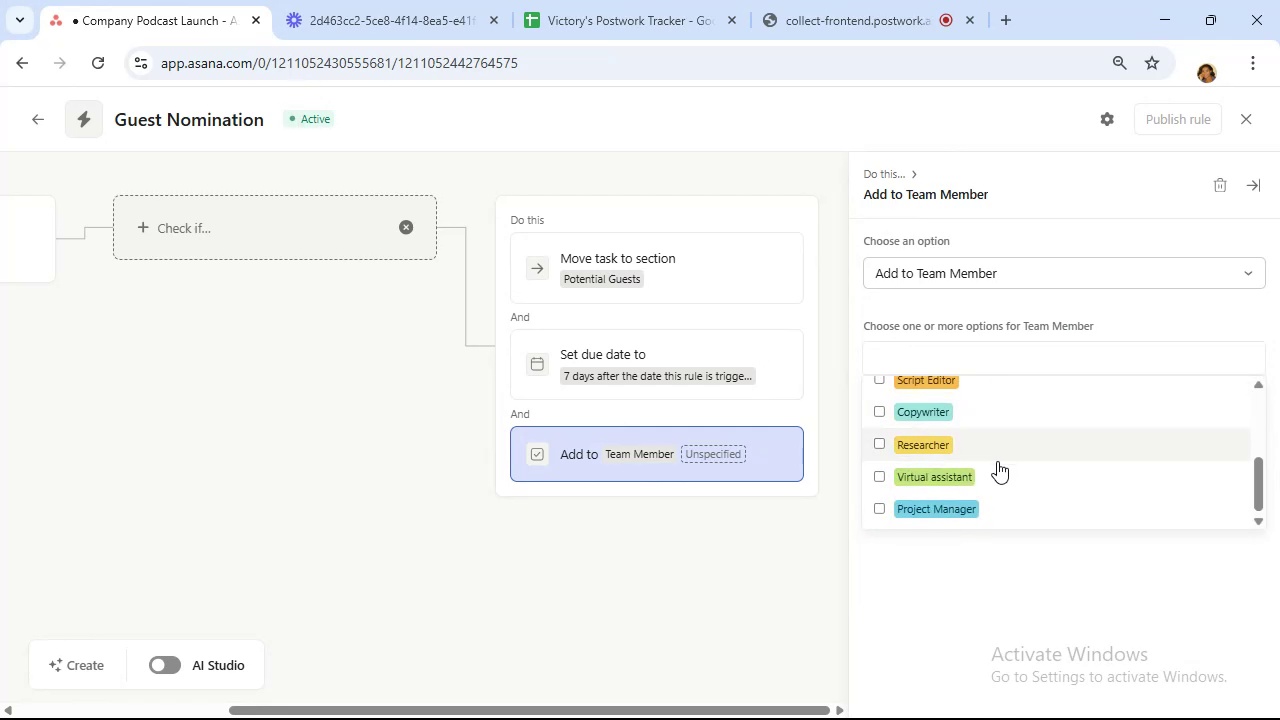 
left_click([1008, 504])
 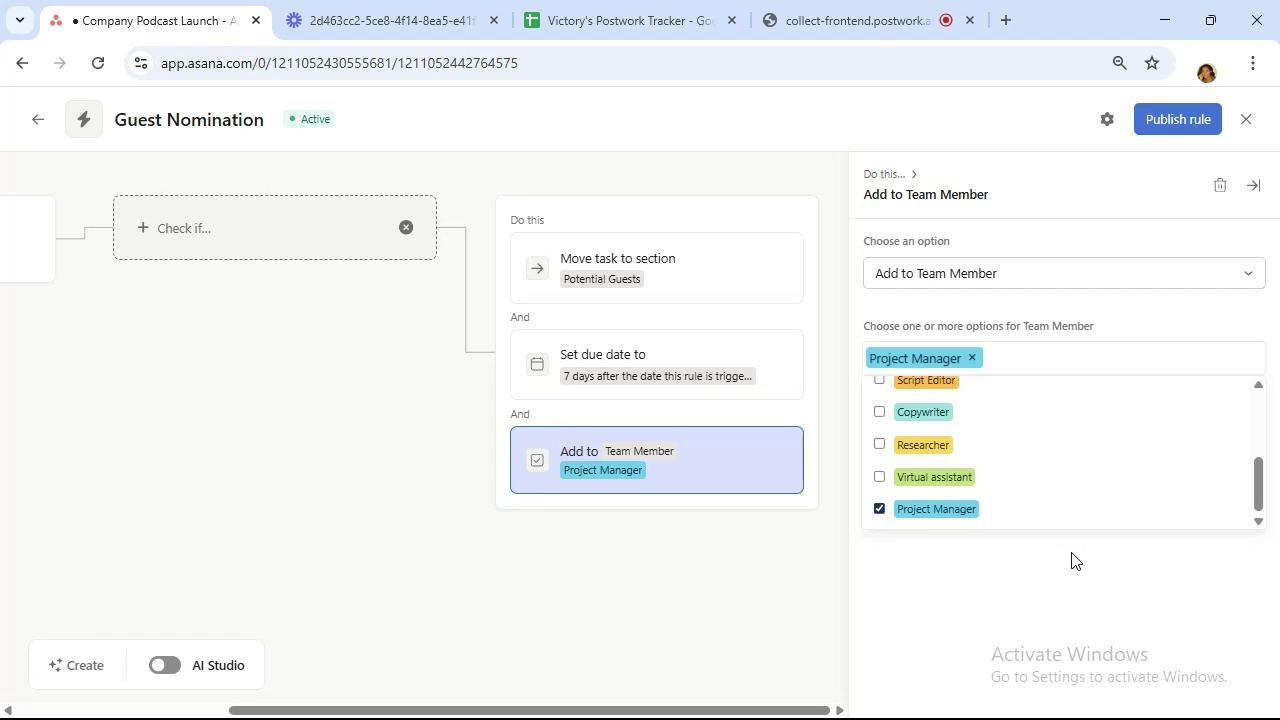 
left_click([1072, 552])
 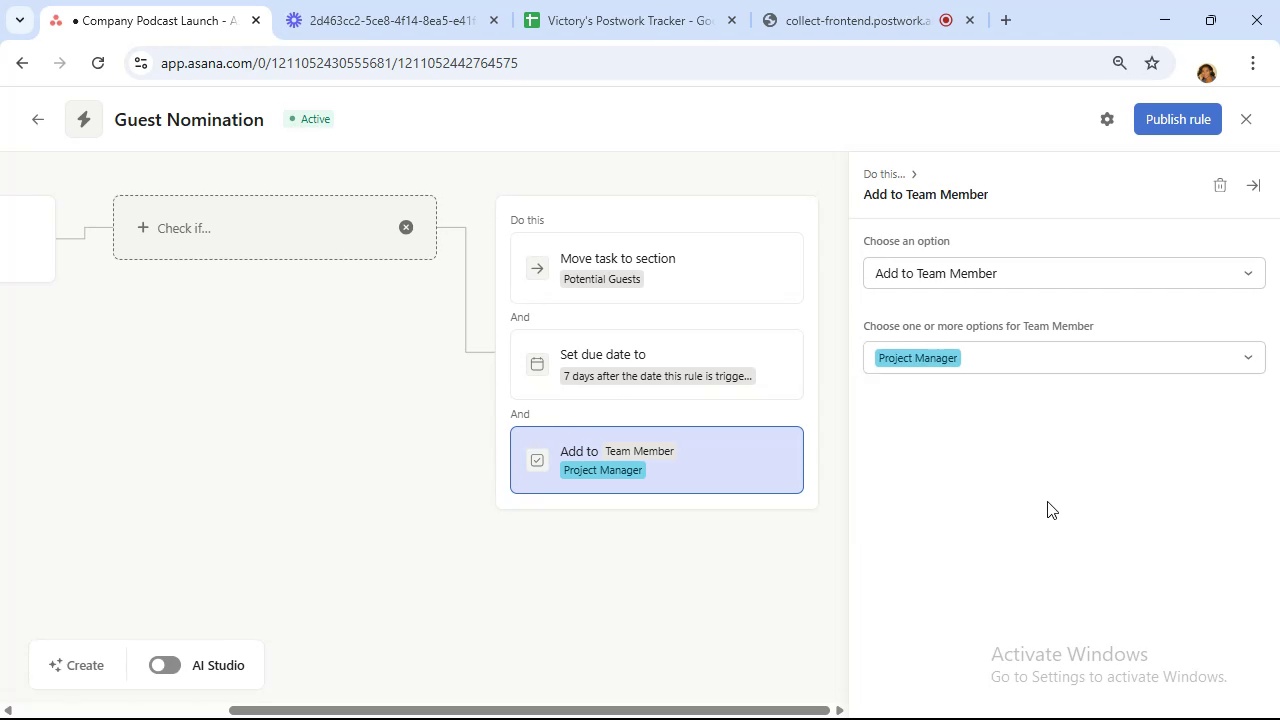 
scroll: coordinate [1047, 498], scroll_direction: up, amount: 1.0
 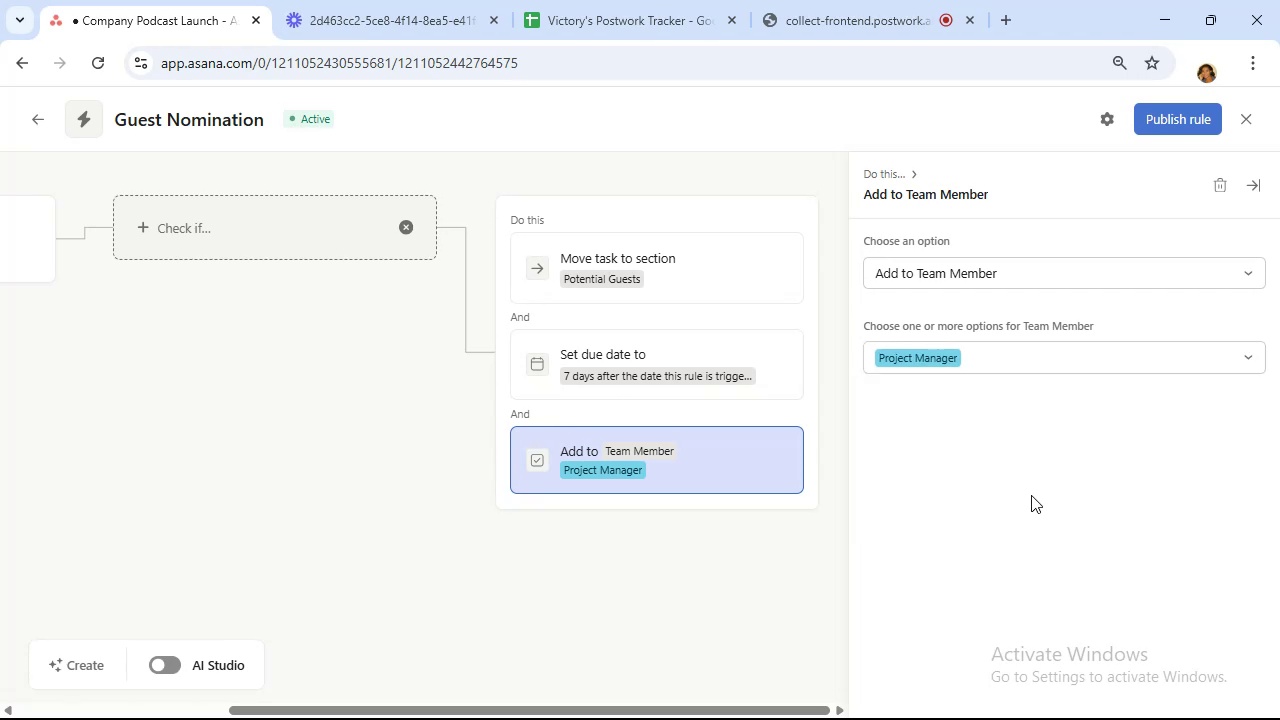 
wait(11.06)
 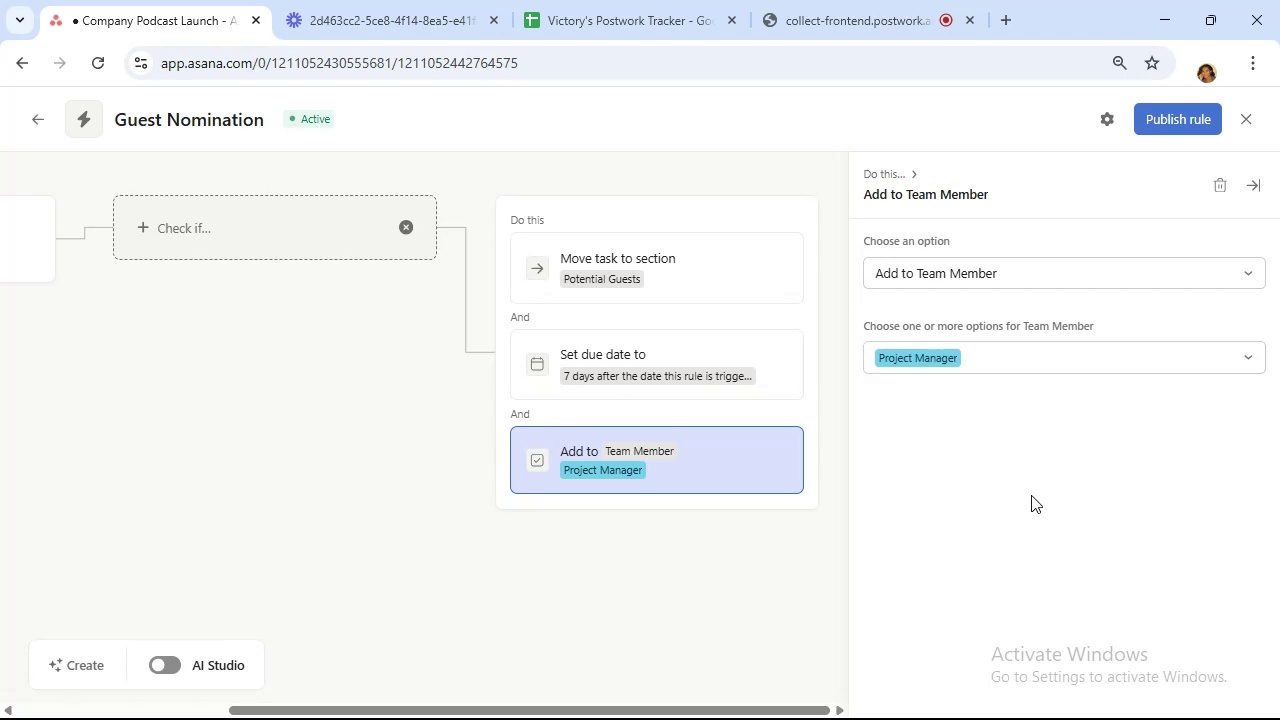 
scroll: coordinate [1016, 220], scroll_direction: none, amount: 0.0
 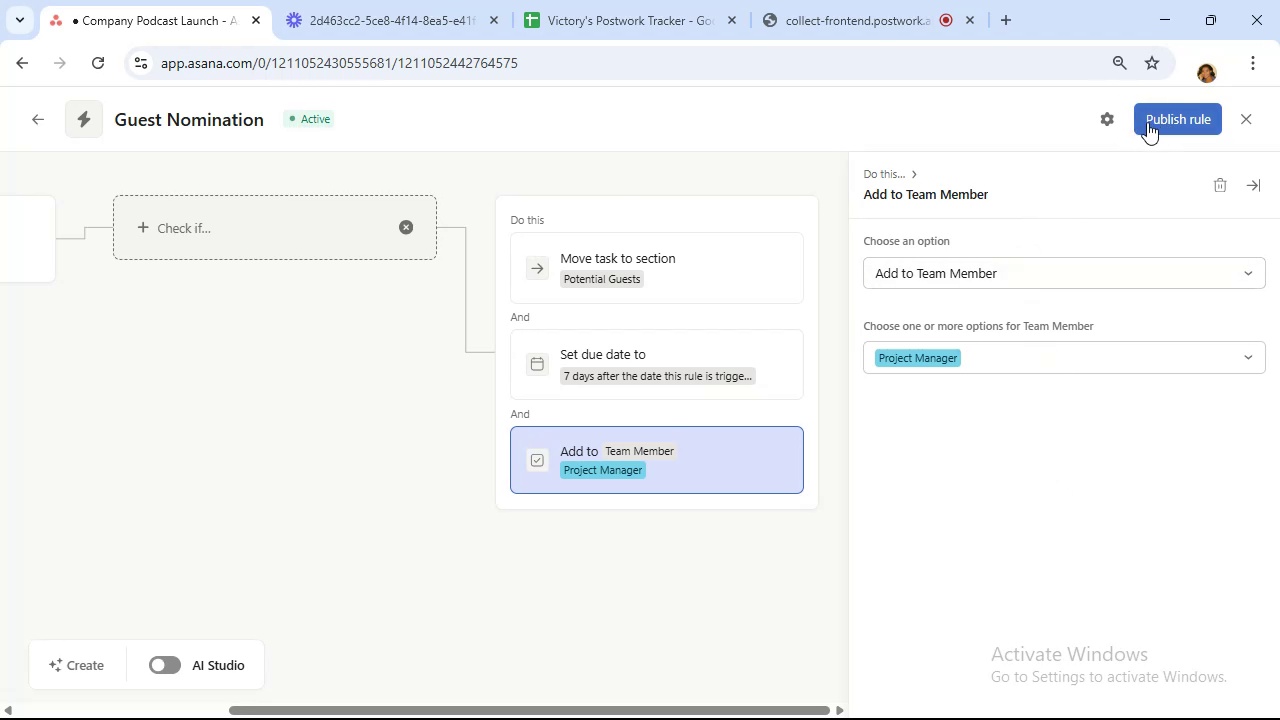 
left_click([1165, 114])
 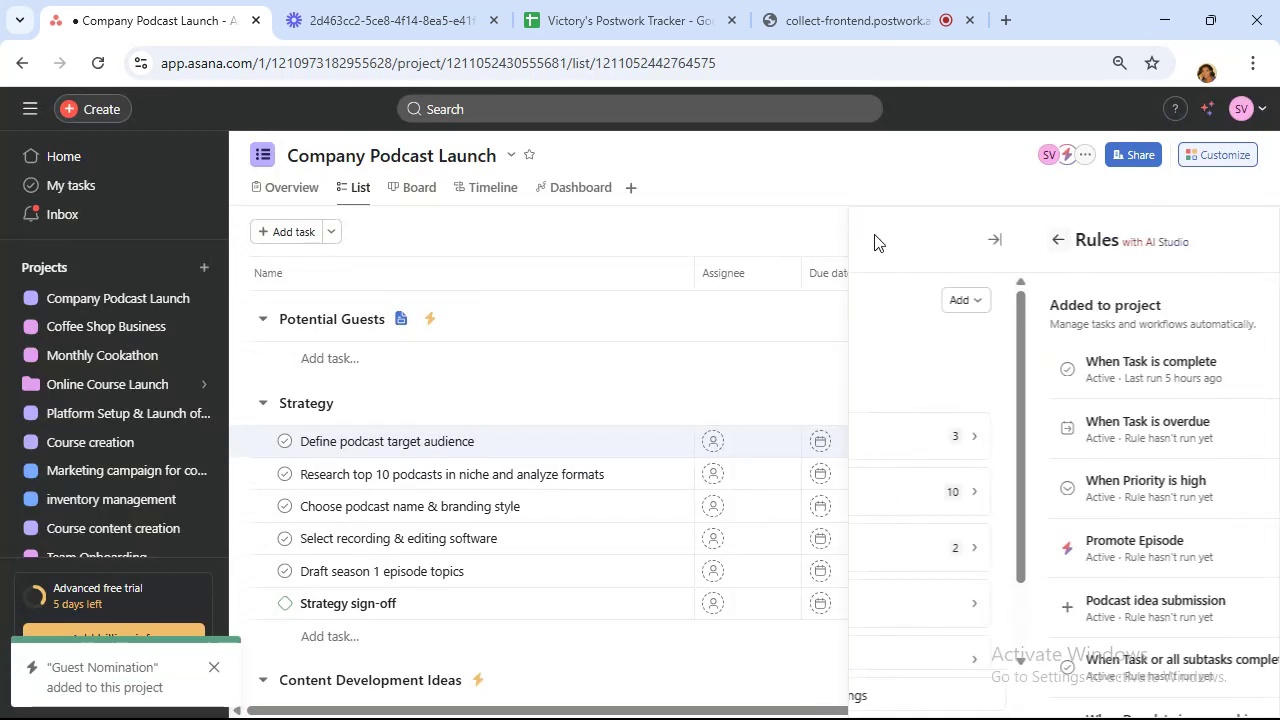 
left_click([1054, 428])
 